 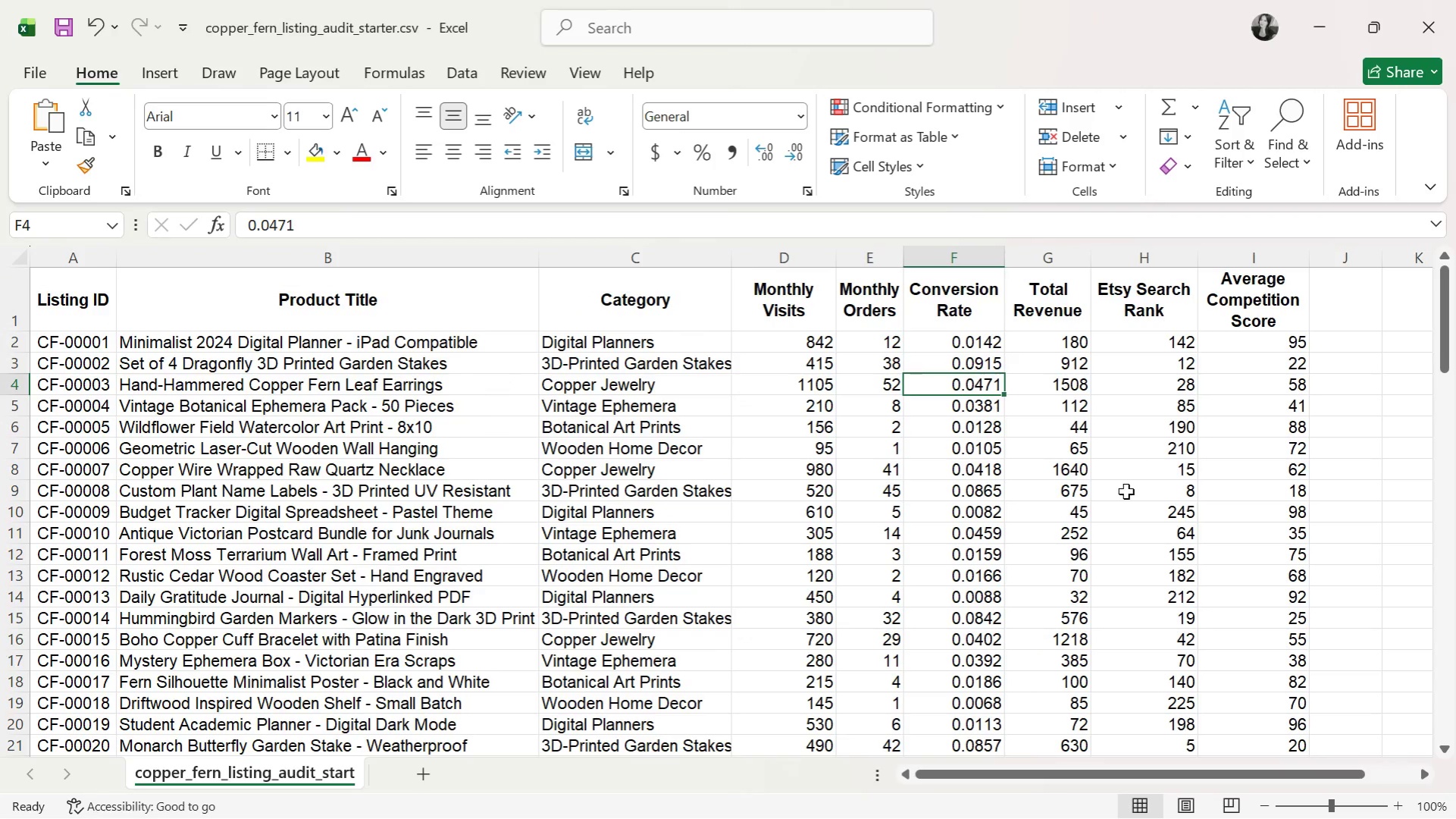 
left_click([1162, 357])
 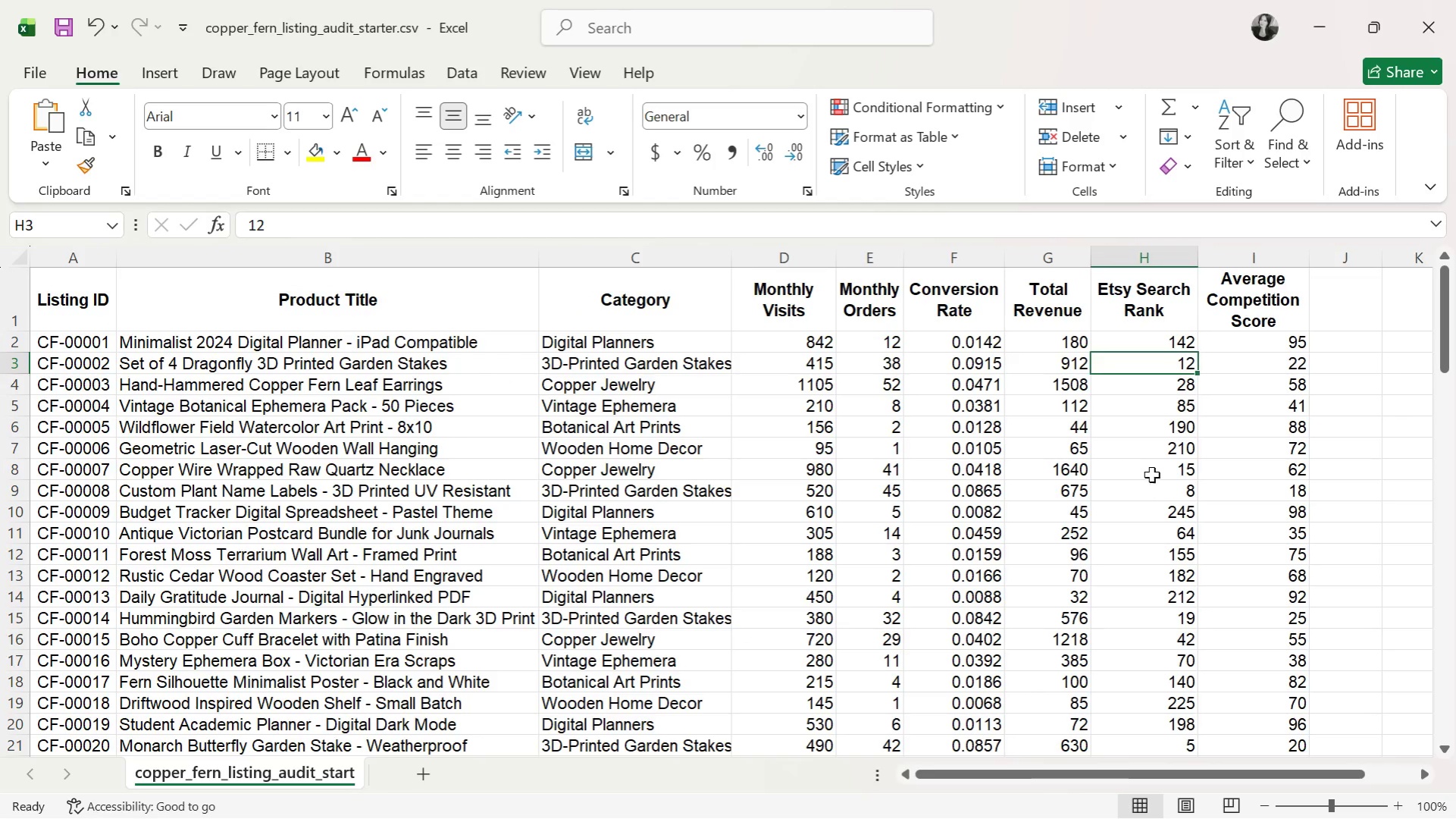 
left_click([1162, 447])
 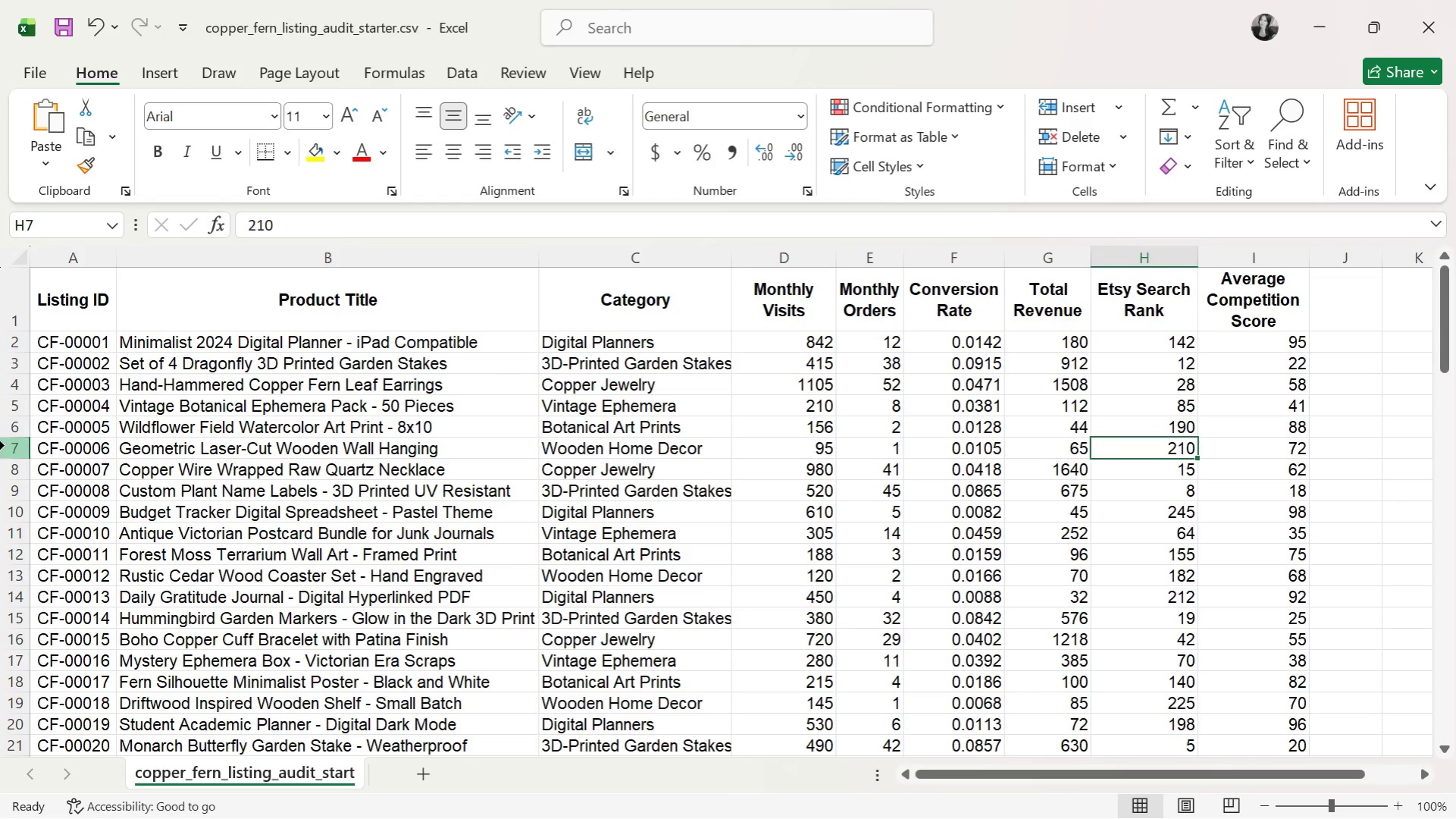 
left_click([5, 445])
 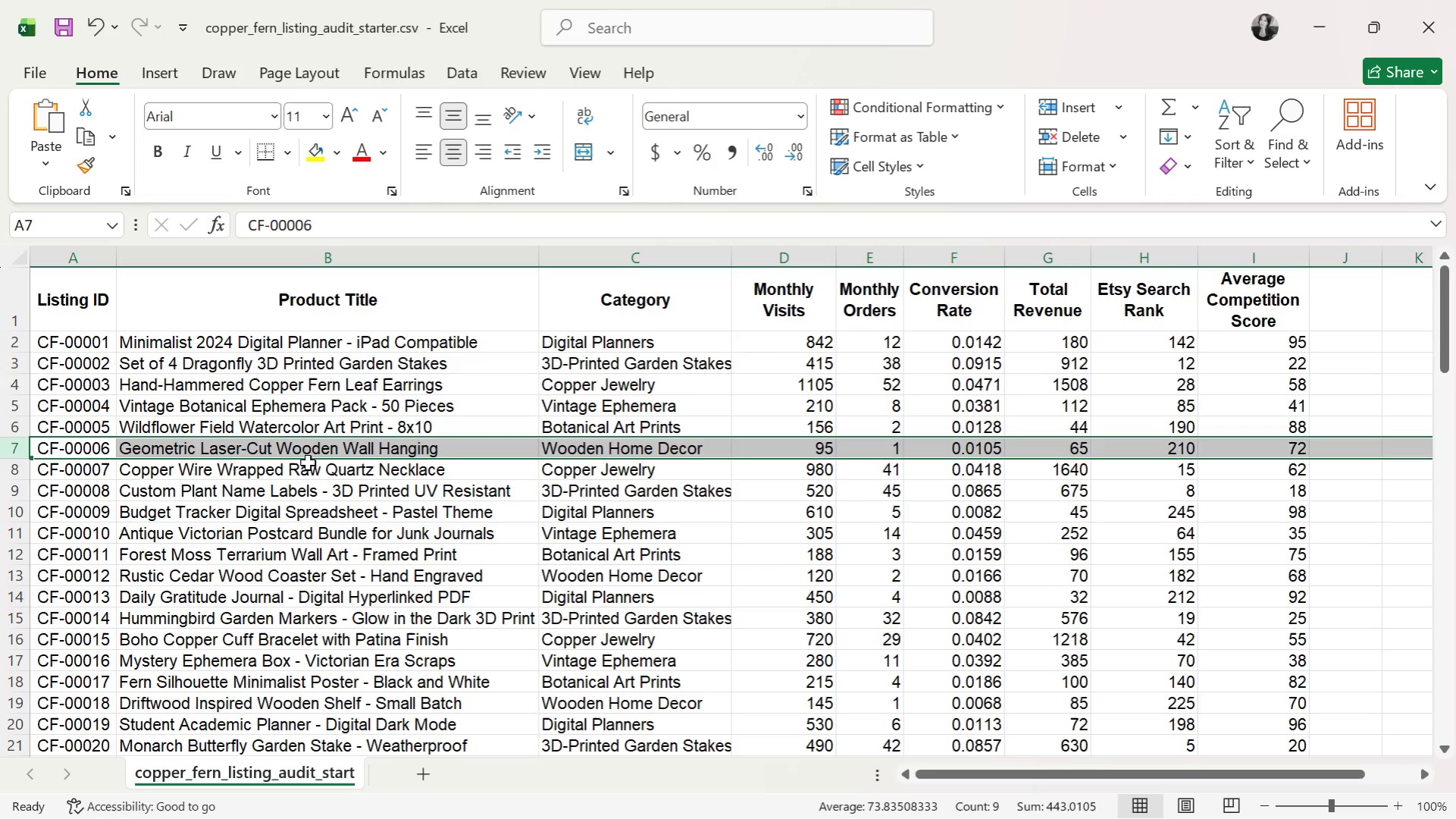 
wait(8.36)
 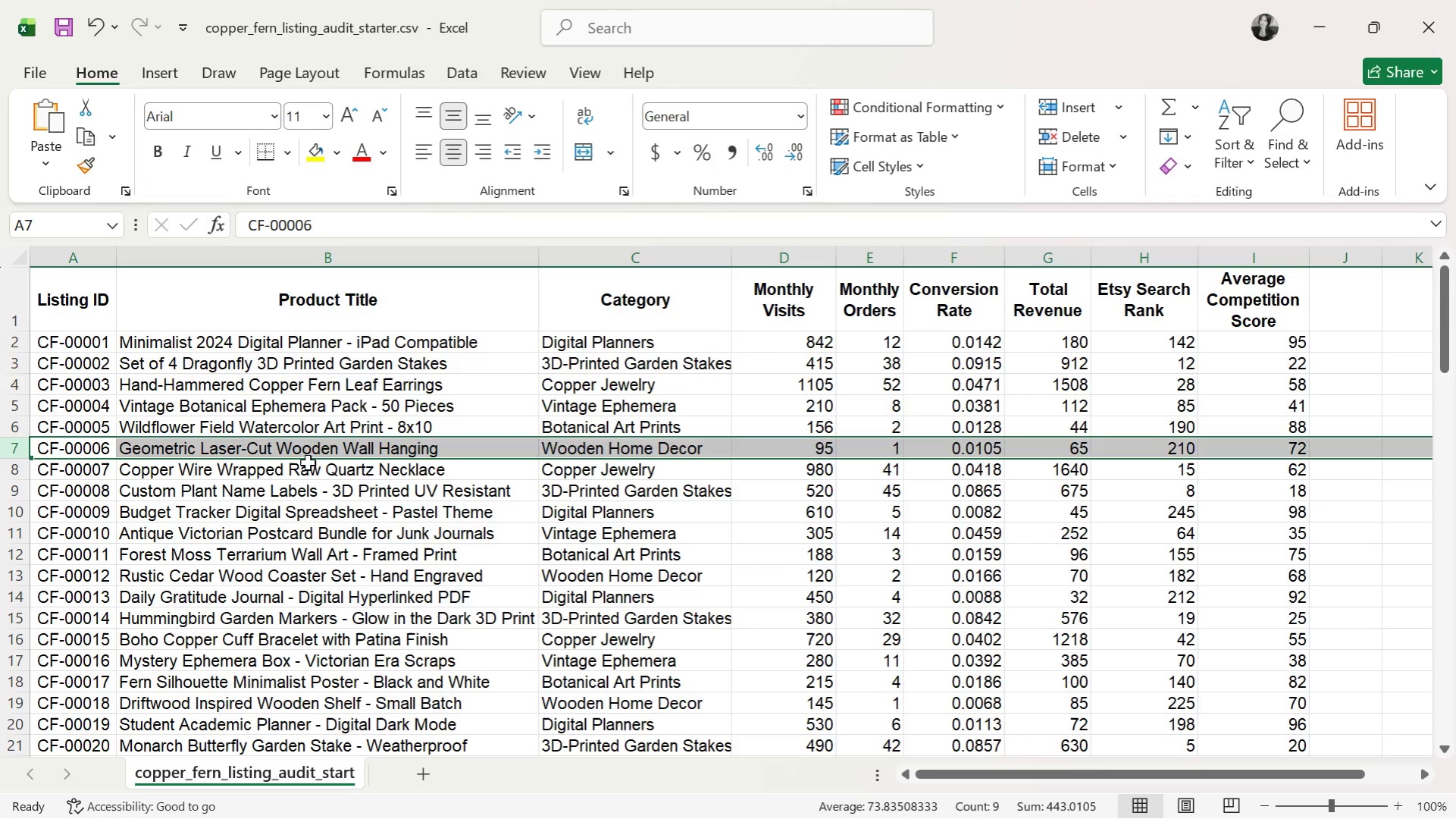 
left_click([0, 337])
 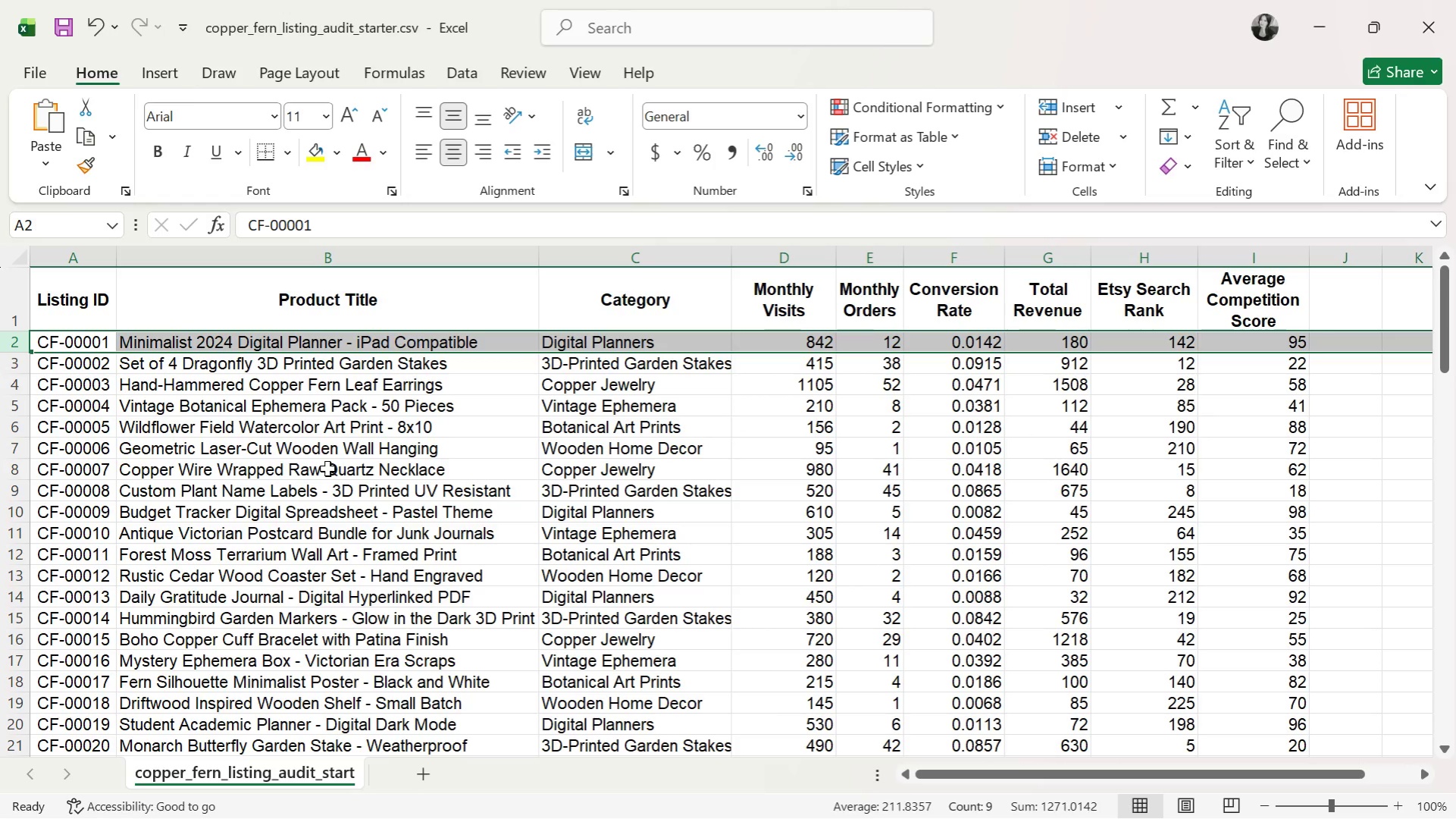 
scroll: coordinate [327, 469], scroll_direction: down, amount: 1.0
 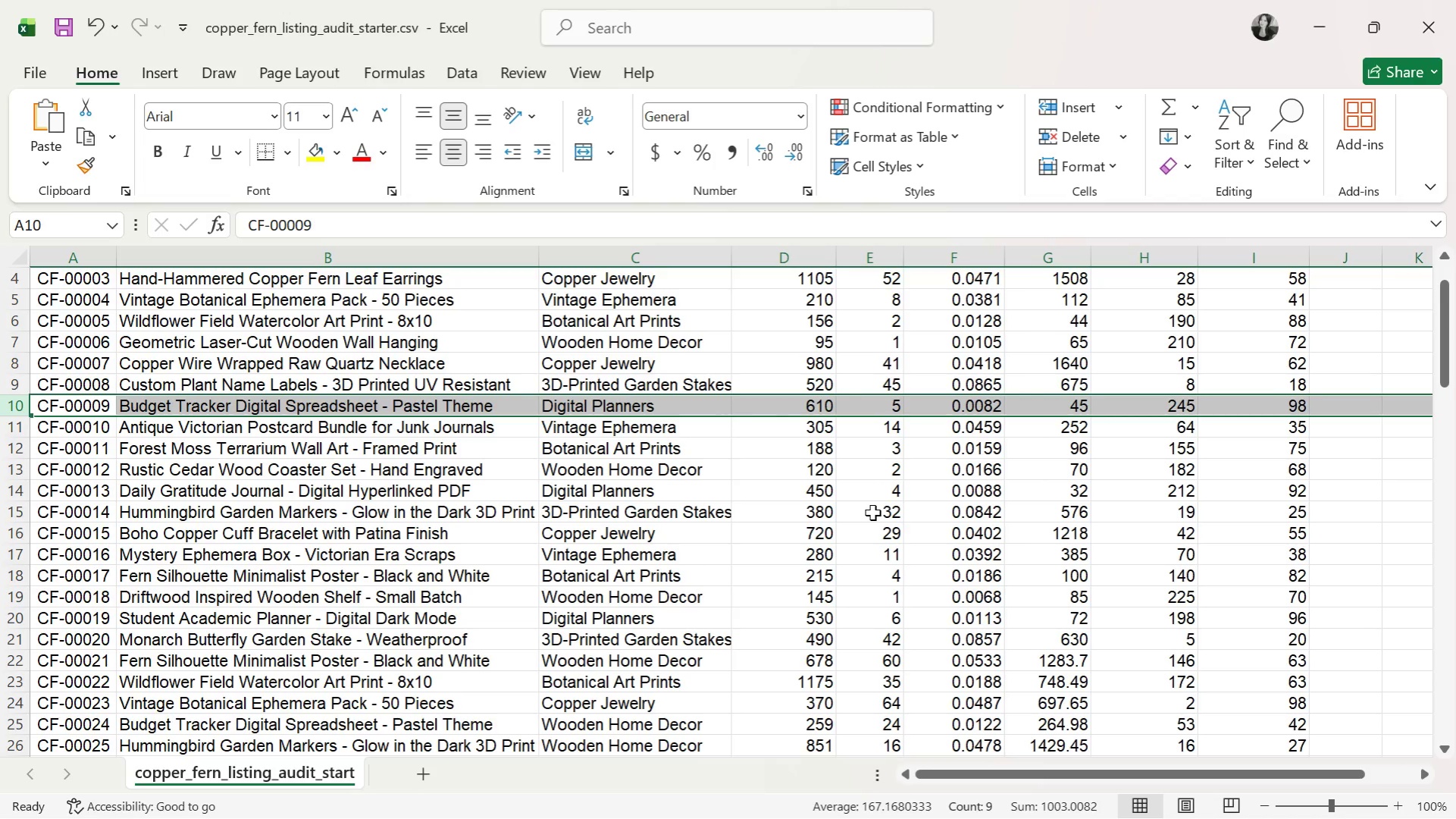 
wait(6.42)
 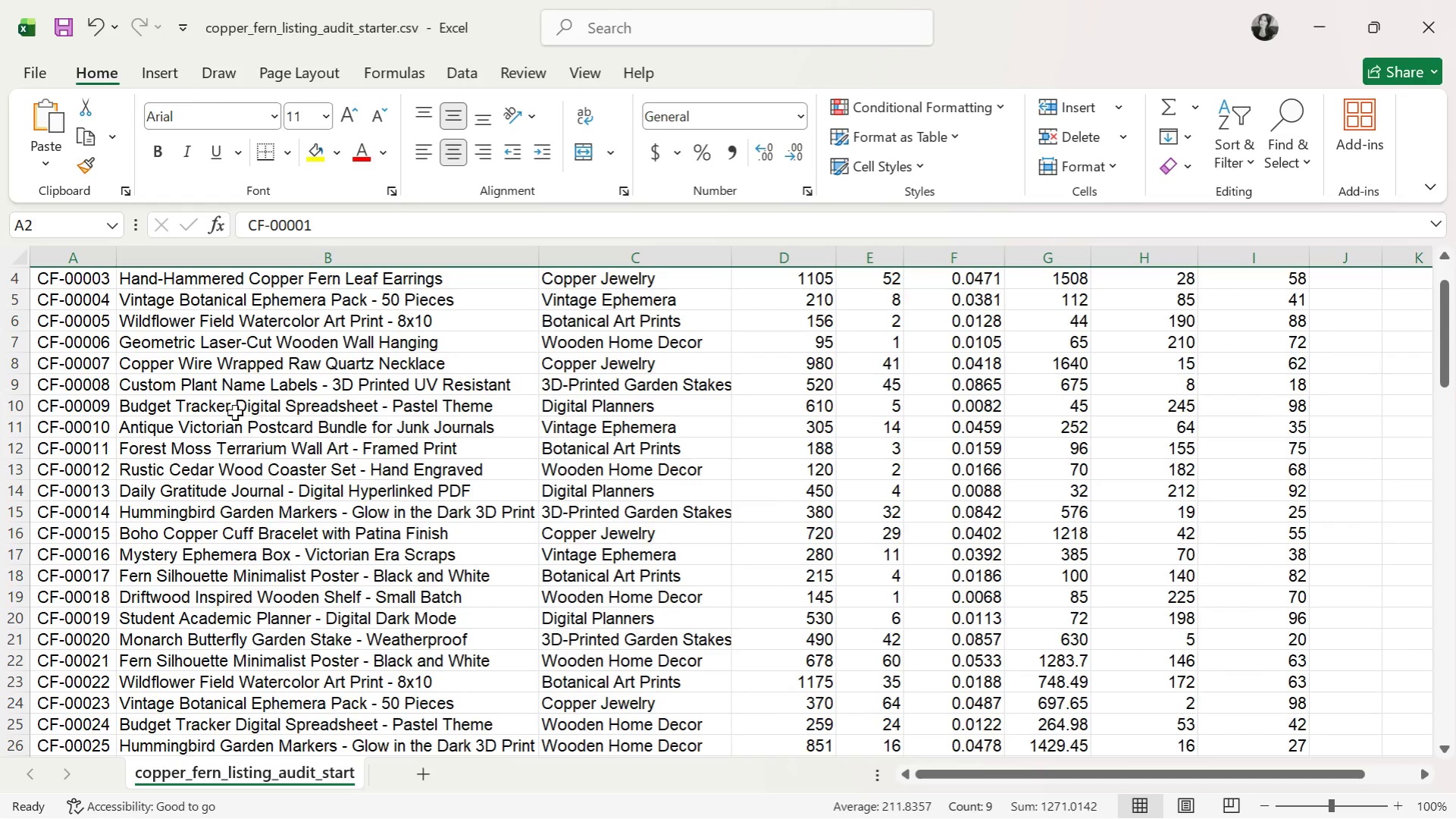 
left_click([15, 491])
 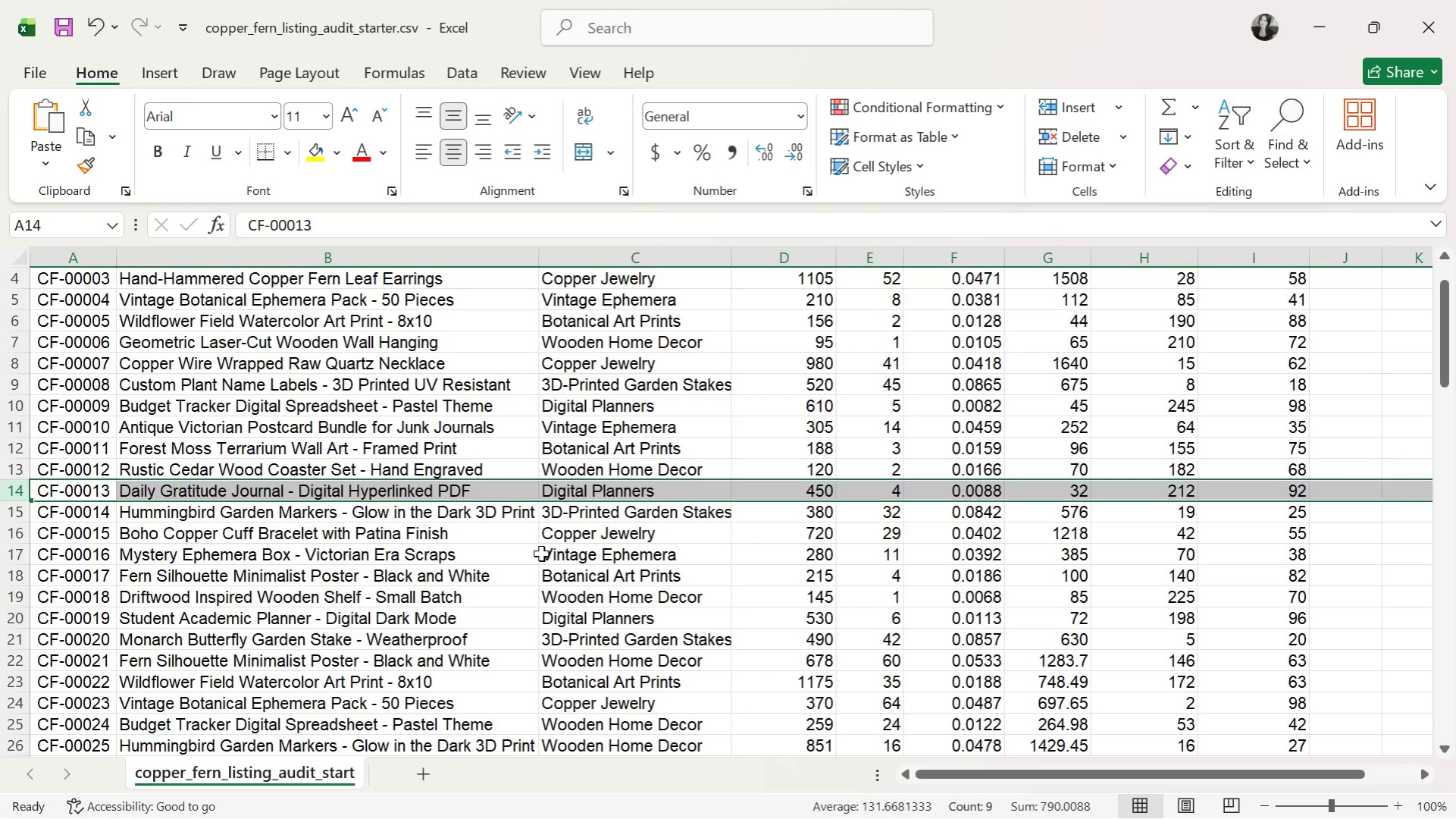 
scroll: coordinate [654, 534], scroll_direction: down, amount: 2.0
 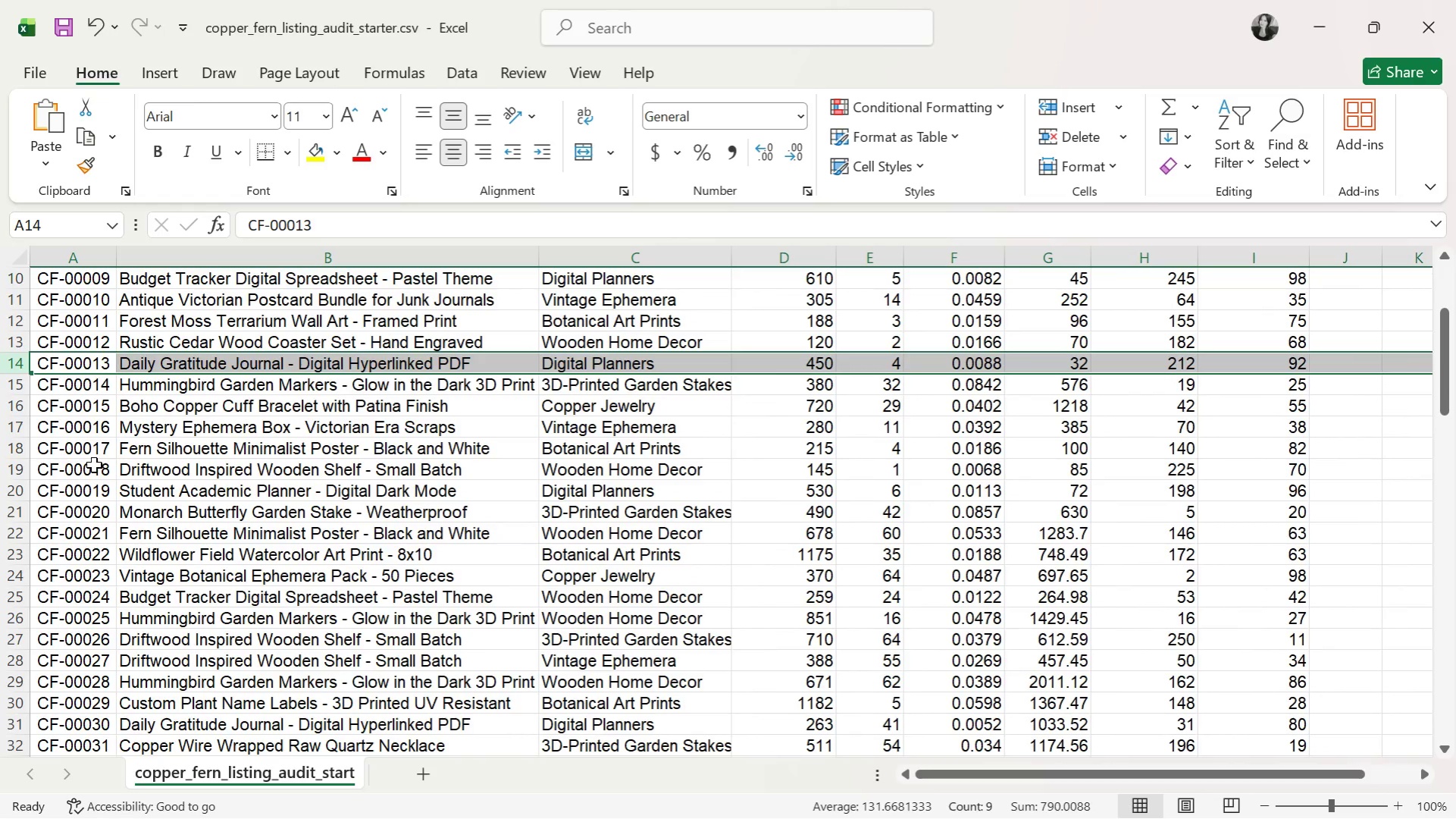 
left_click([18, 468])
 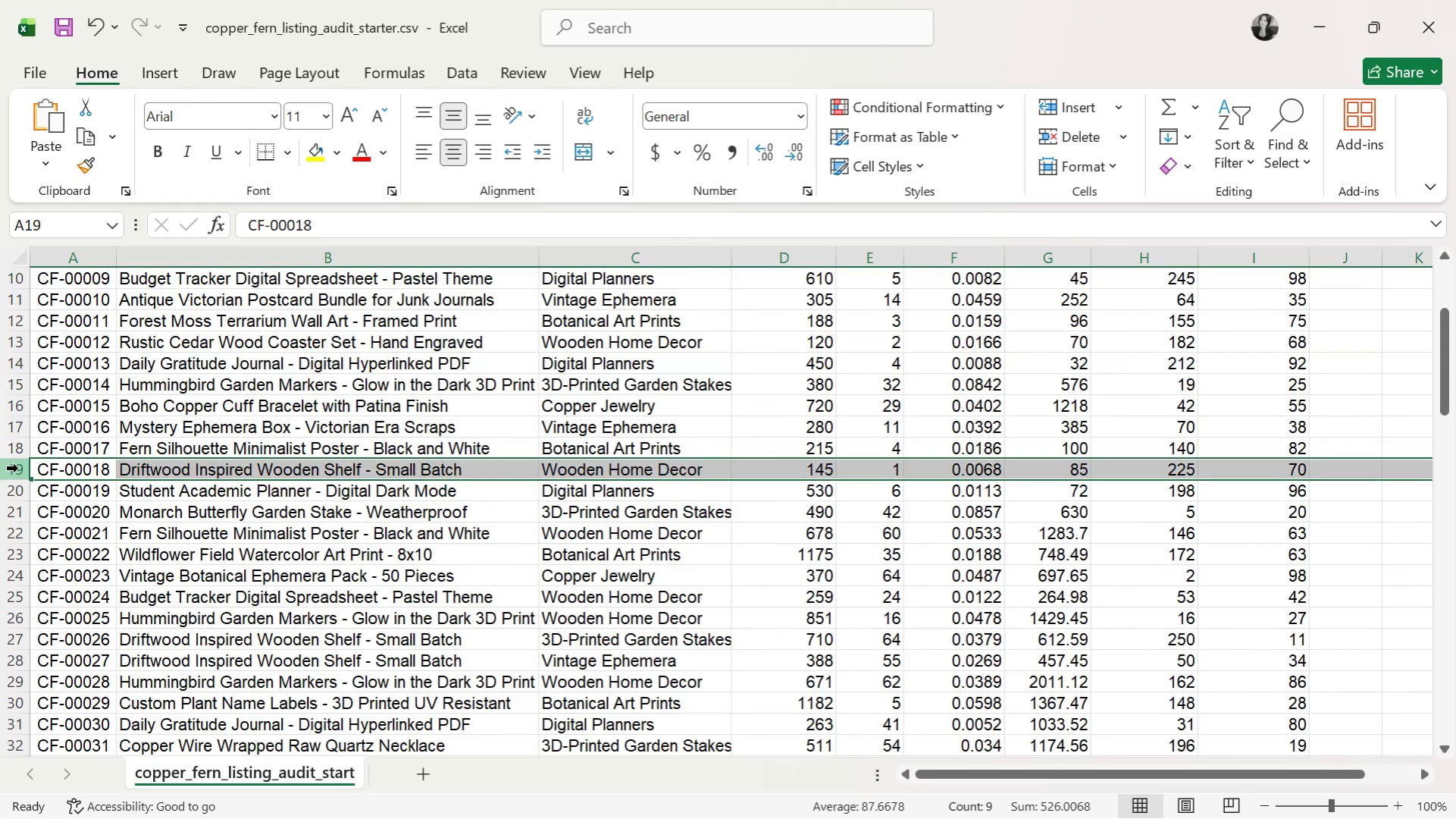 
wait(23.14)
 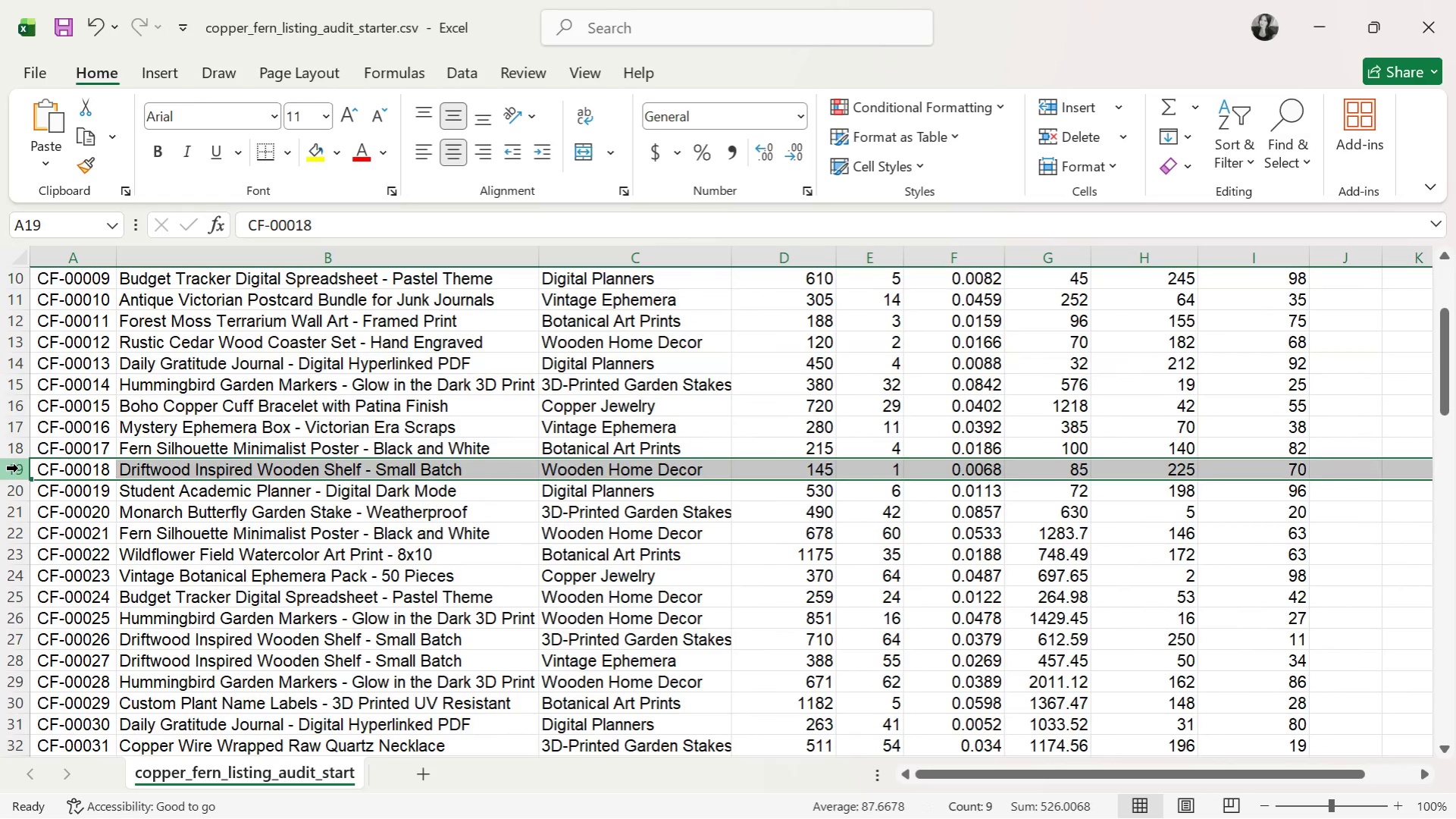 
left_click([474, 536])
 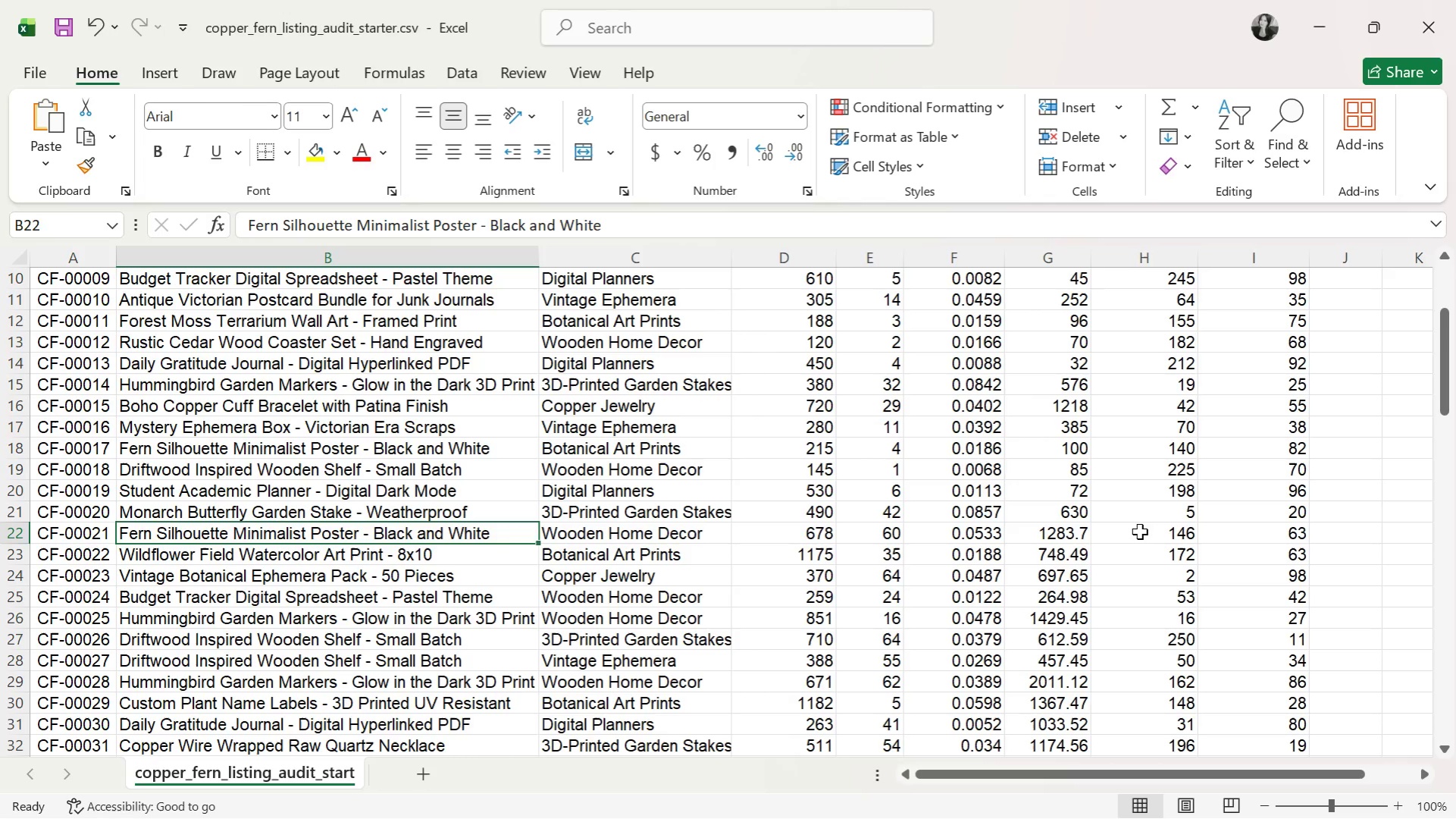 
left_click([1139, 532])
 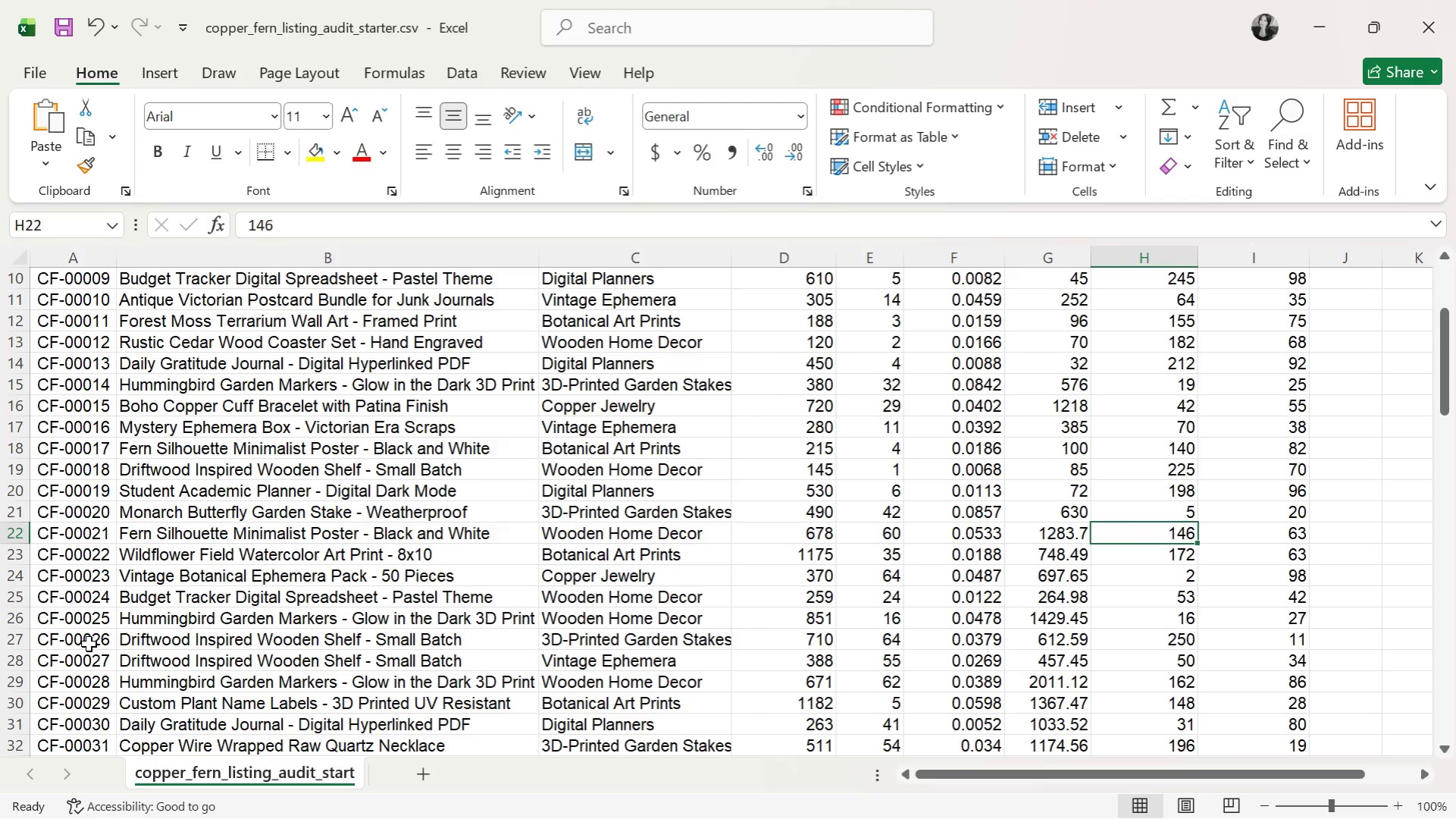 
left_click([22, 642])
 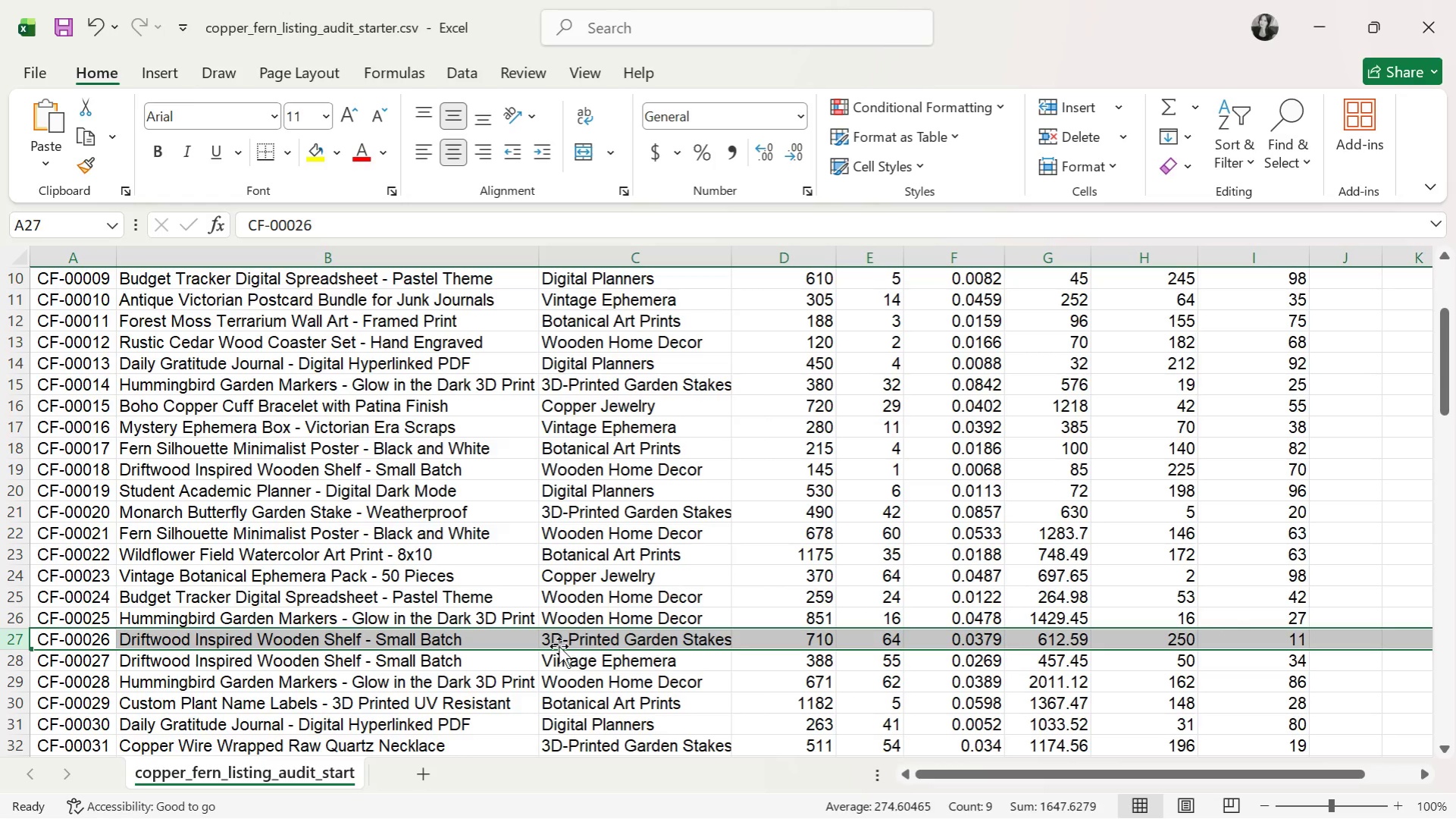 
scroll: coordinate [536, 644], scroll_direction: down, amount: 2.0
 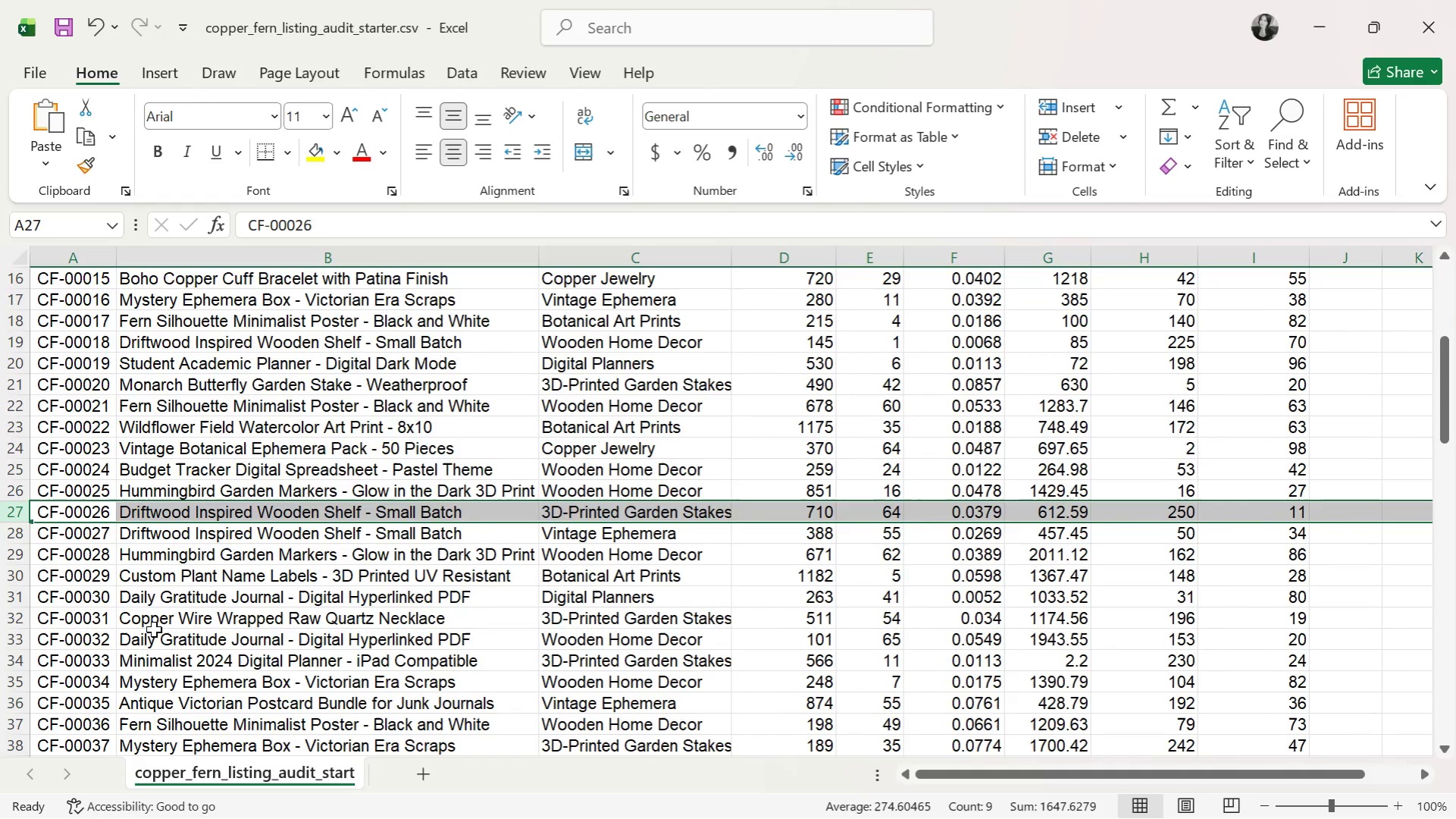 
wait(22.27)
 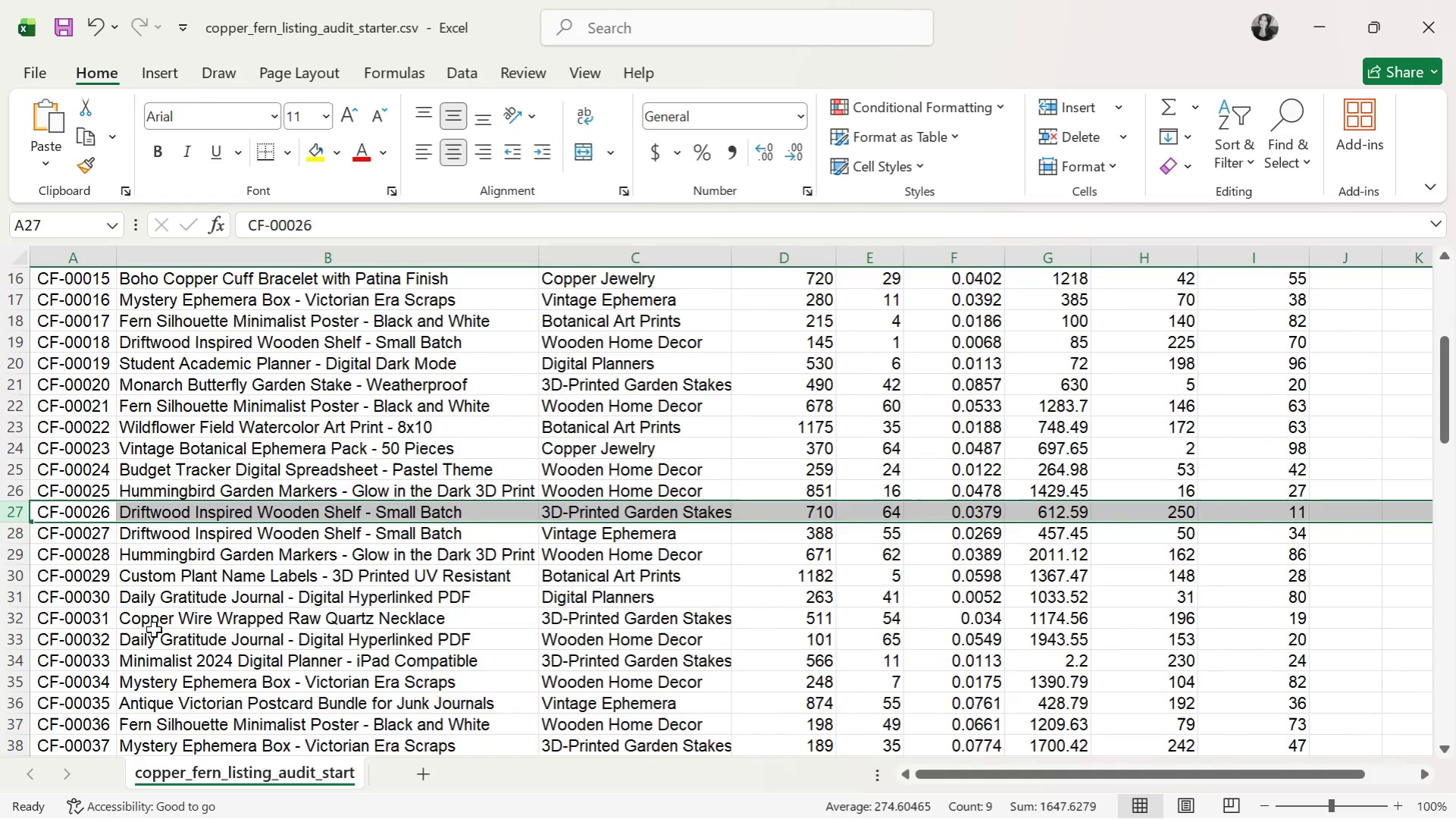 
scroll: coordinate [520, 576], scroll_direction: down, amount: 3.0
 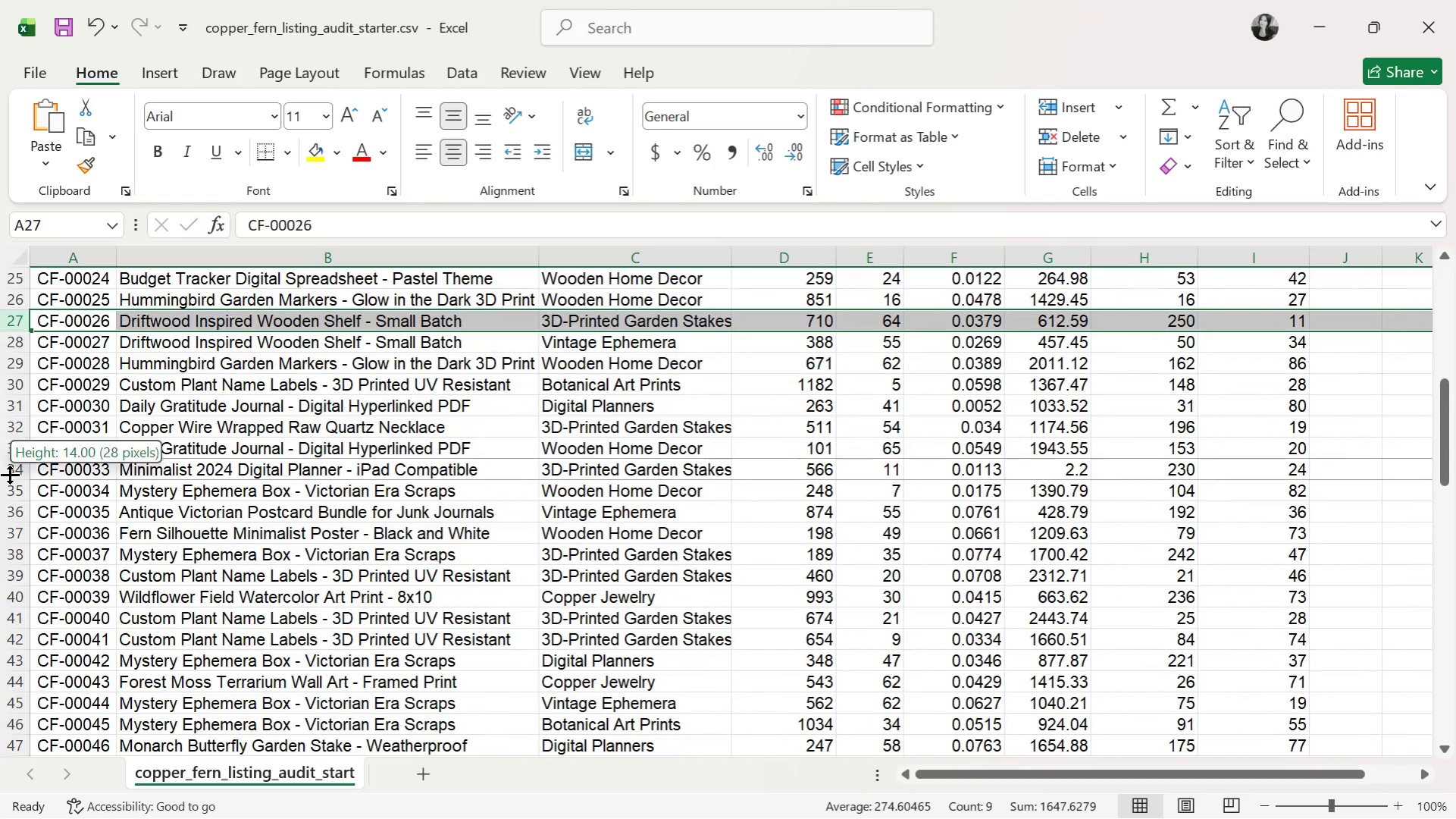 
double_click([13, 468])
 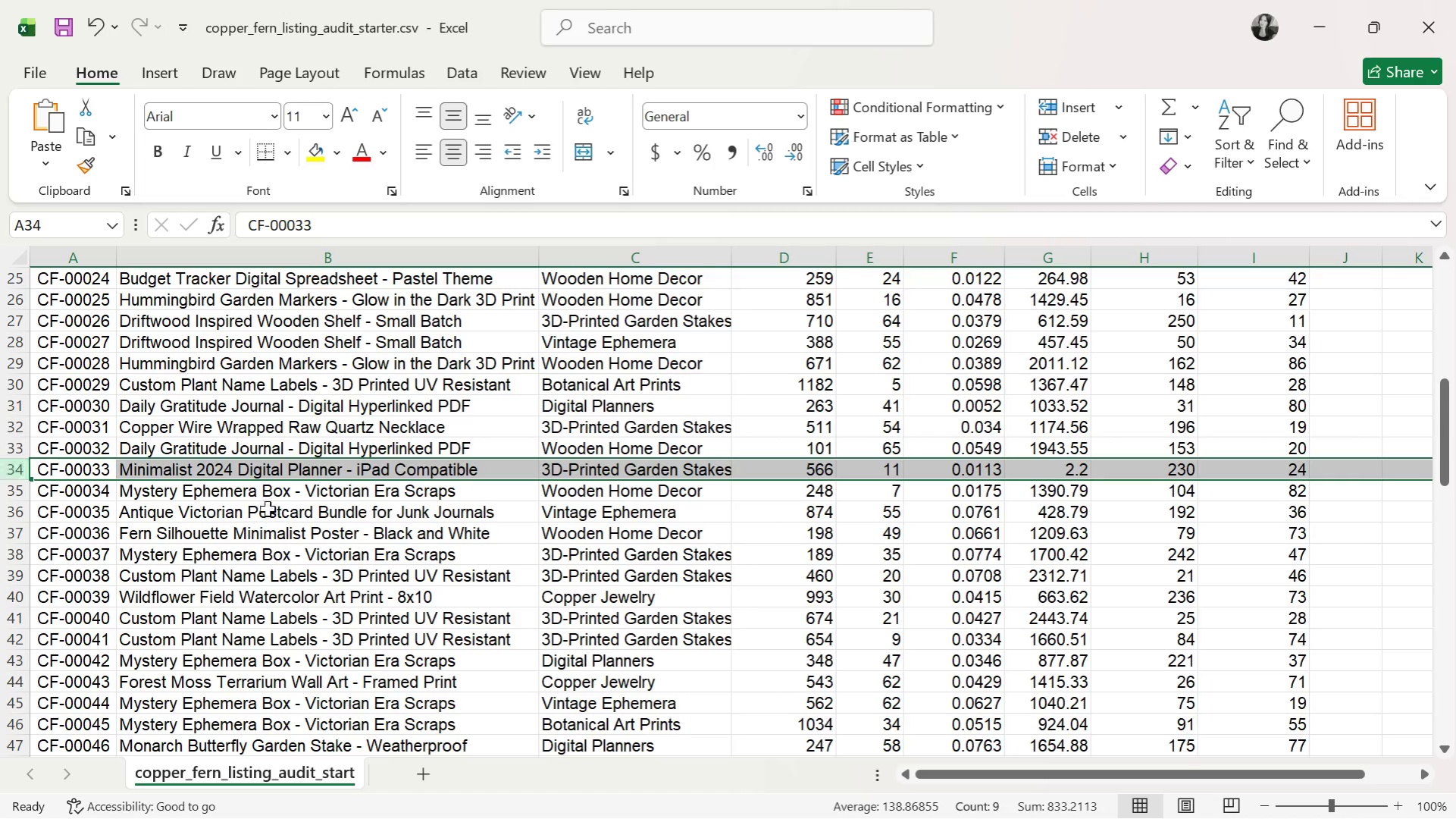 
scroll: coordinate [400, 529], scroll_direction: down, amount: 1.0
 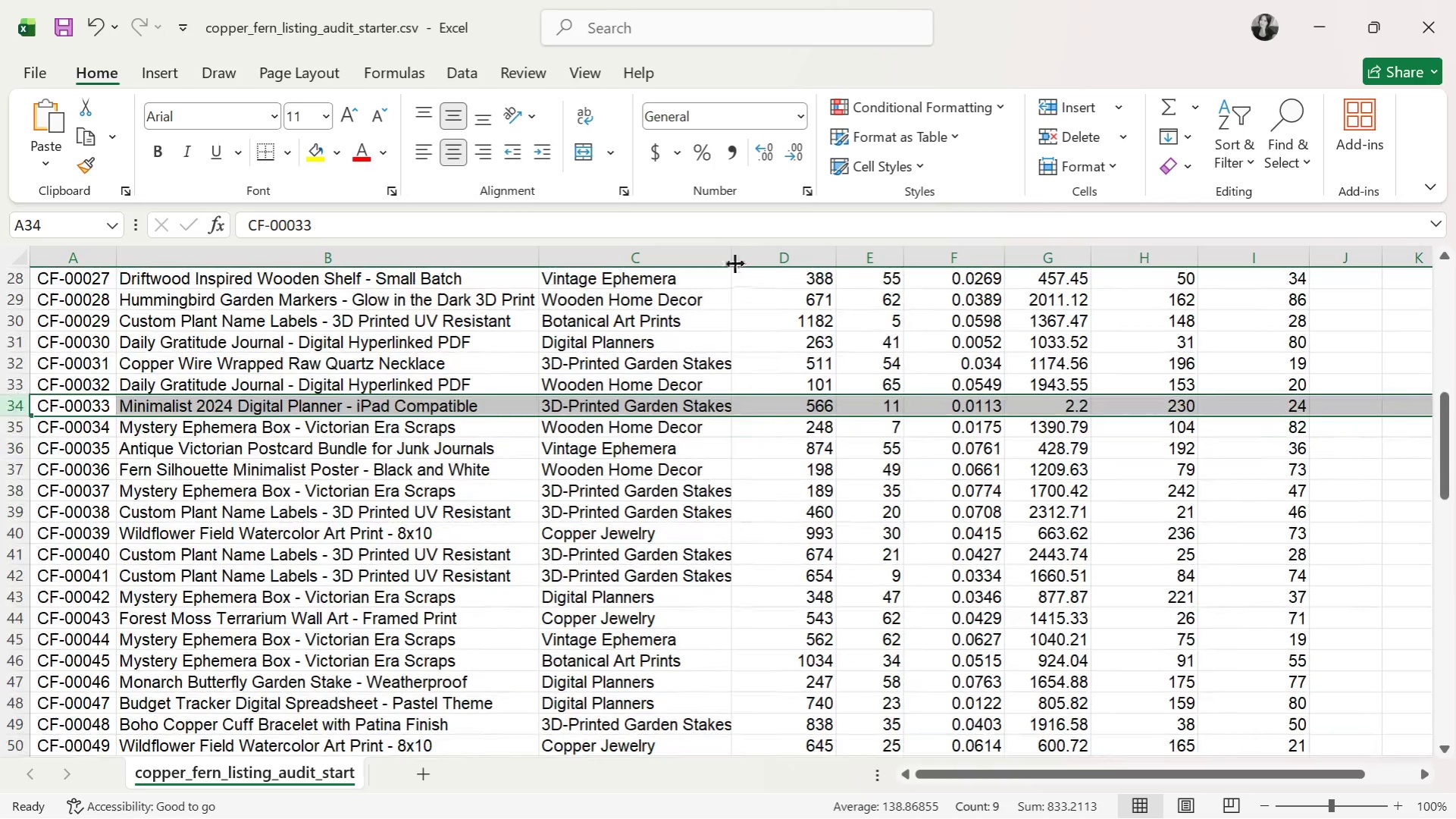 
left_click_drag(start_coordinate=[732, 256], to_coordinate=[737, 253])
 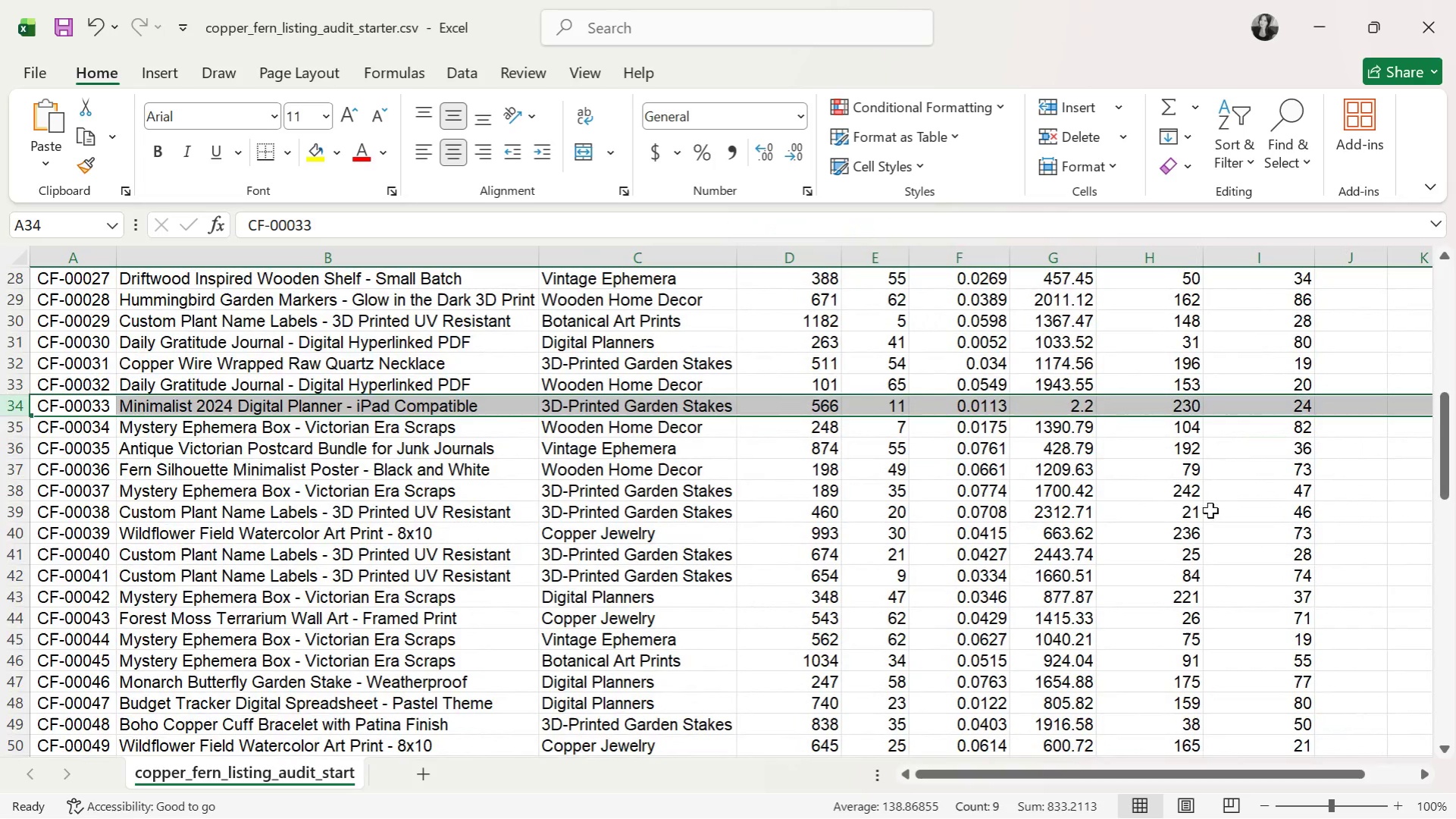 
left_click([1221, 512])
 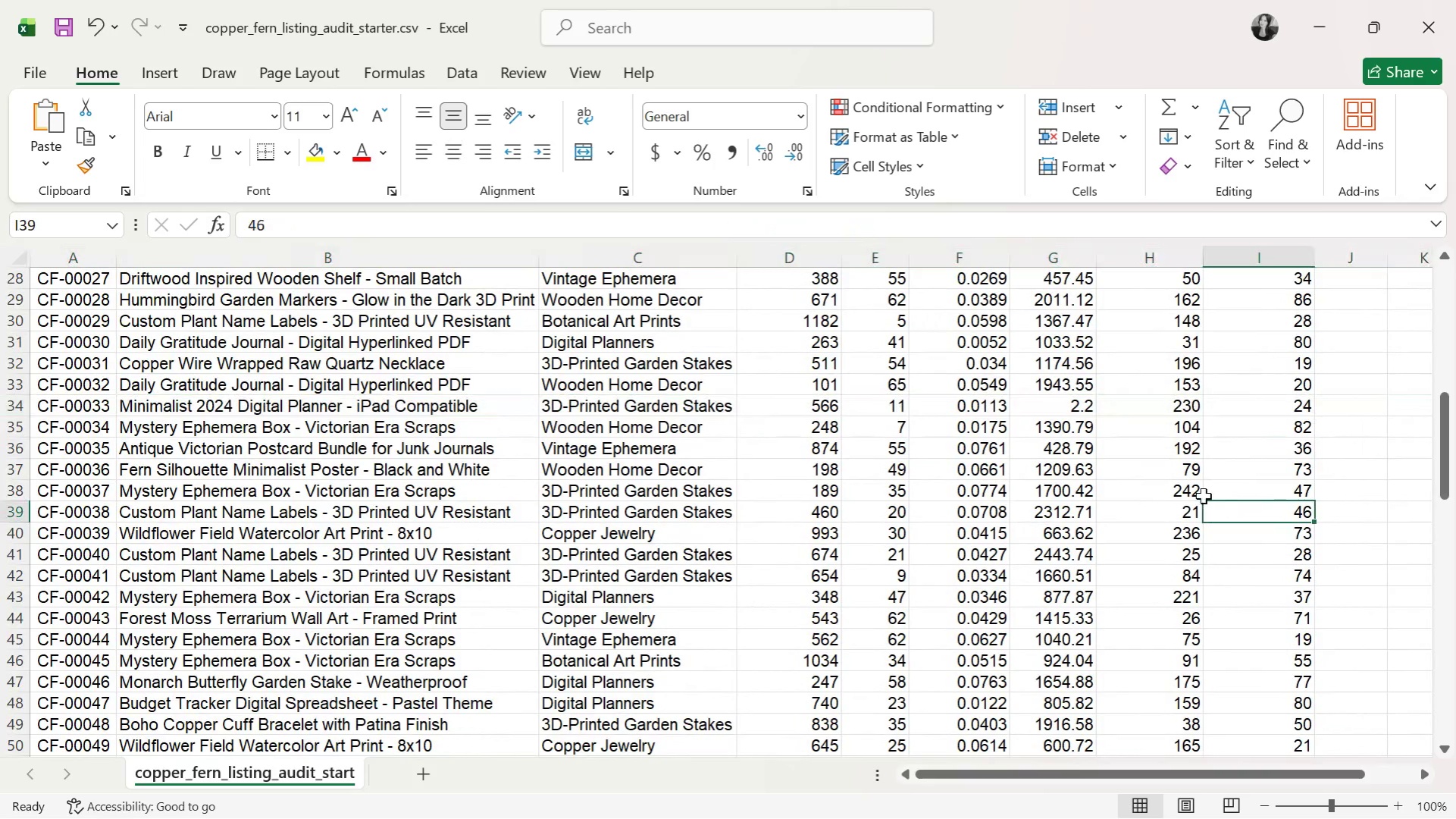 
double_click([1203, 496])
 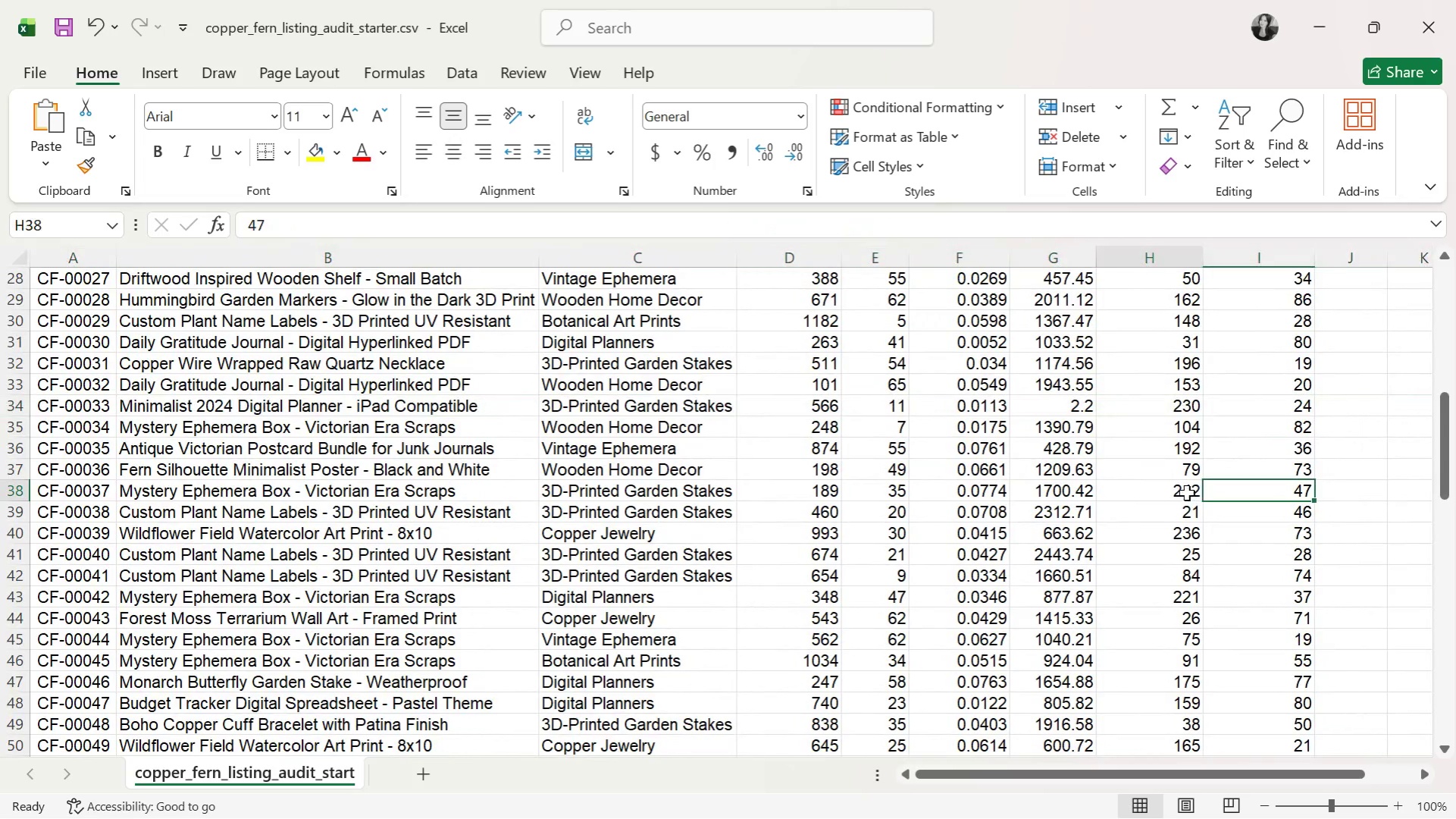 
triple_click([1186, 493])
 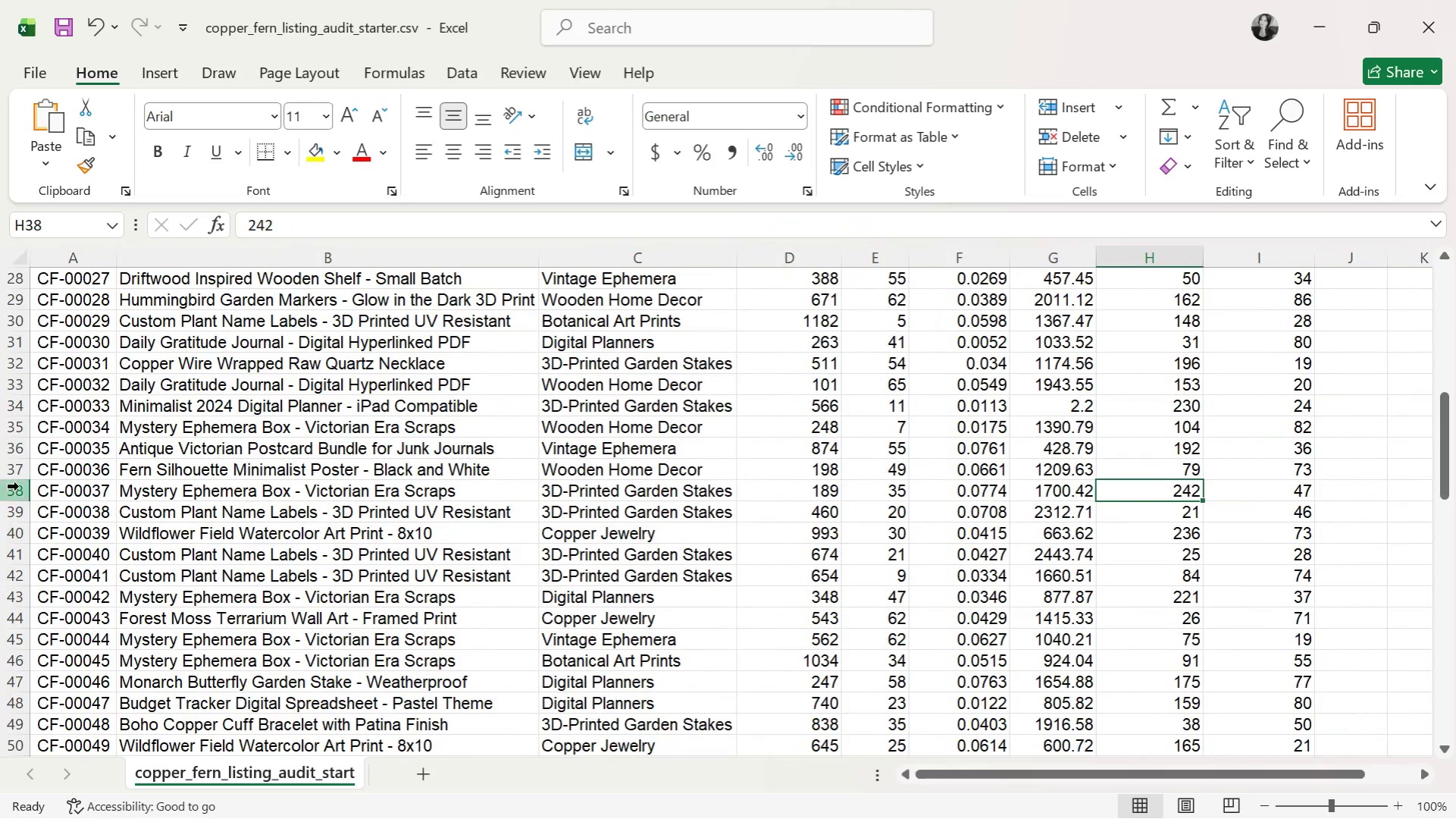 
left_click([19, 486])
 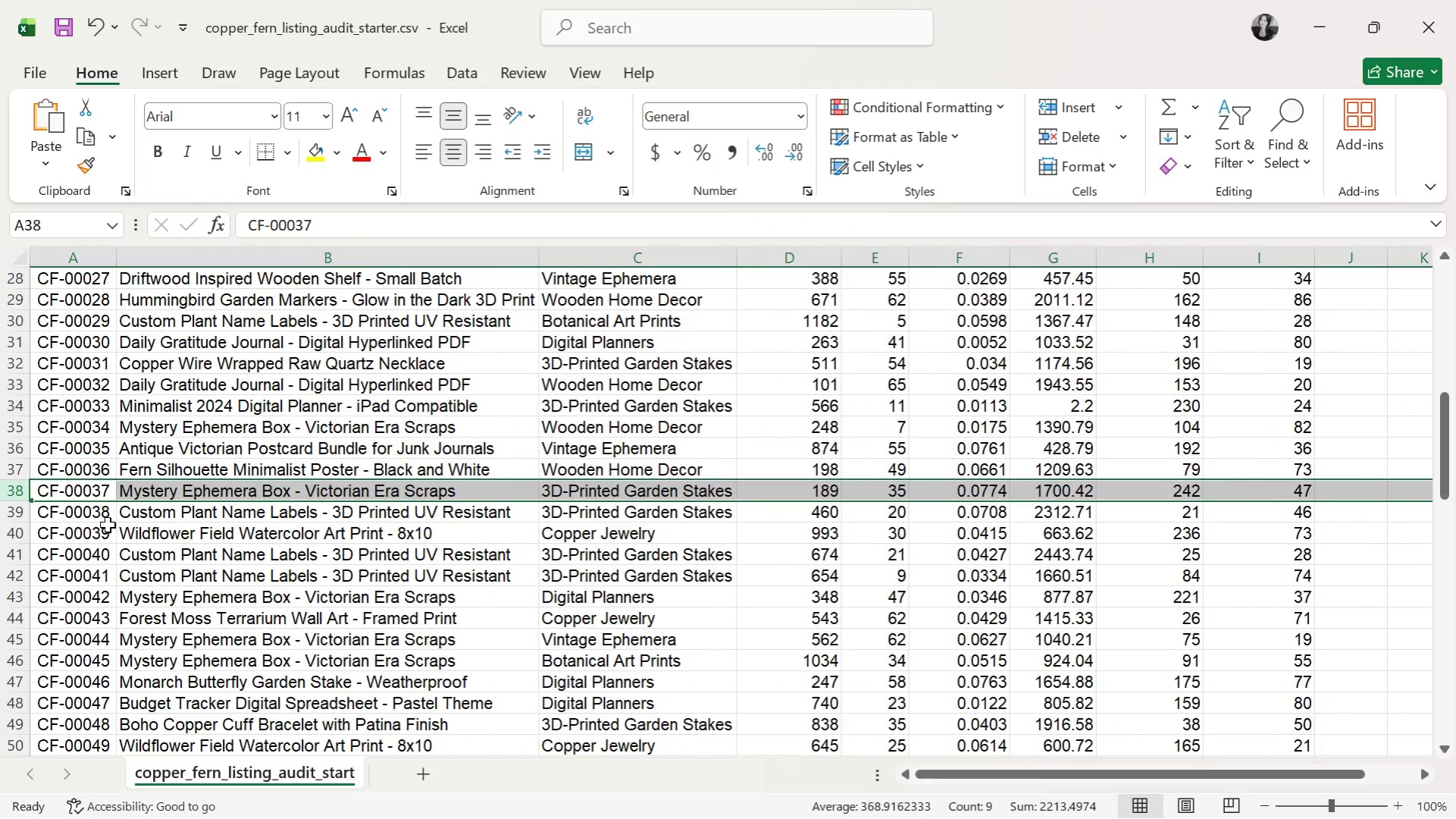 
left_click([26, 534])
 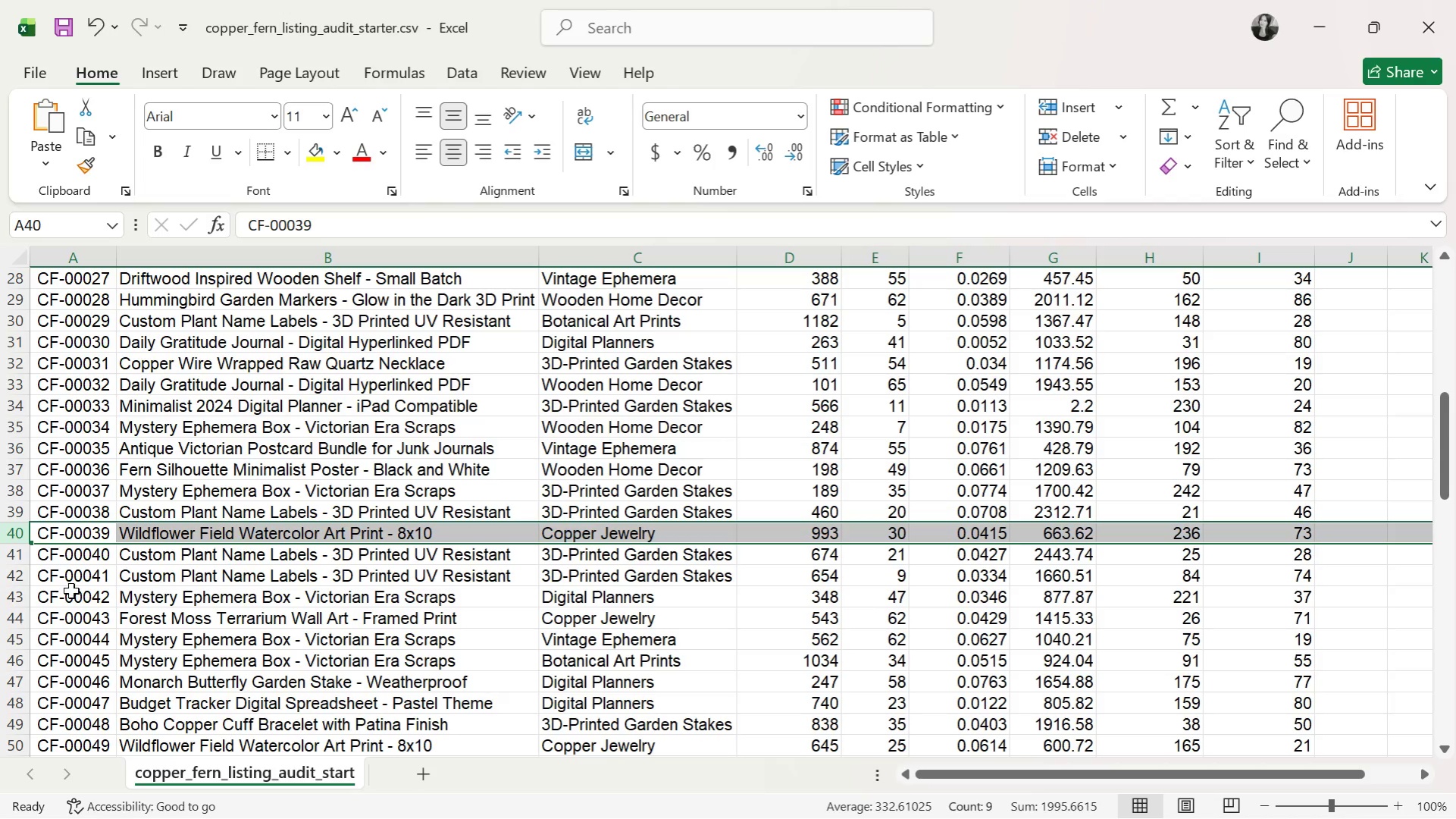 
left_click([13, 594])
 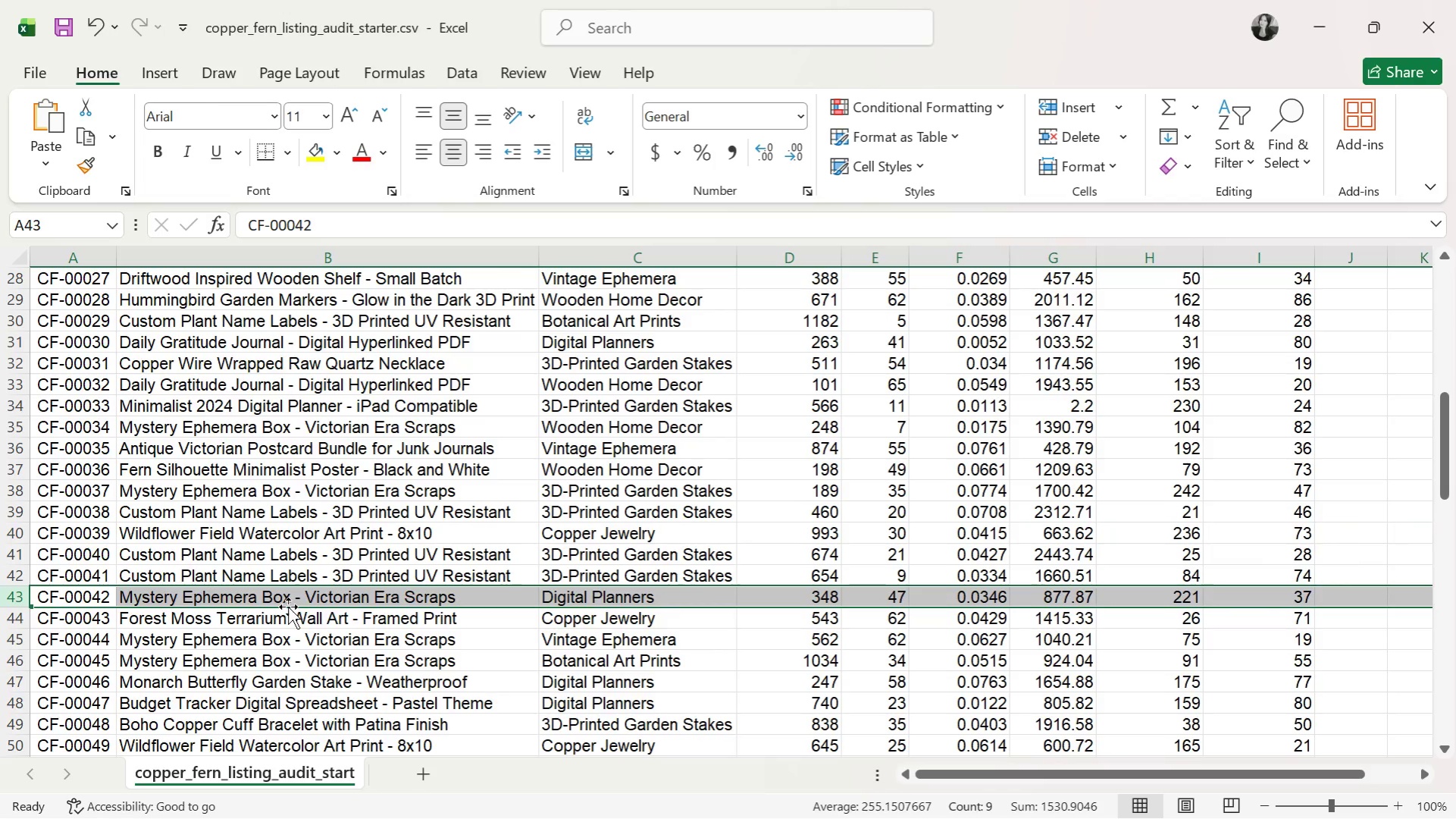 
scroll: coordinate [288, 607], scroll_direction: down, amount: 1.0
 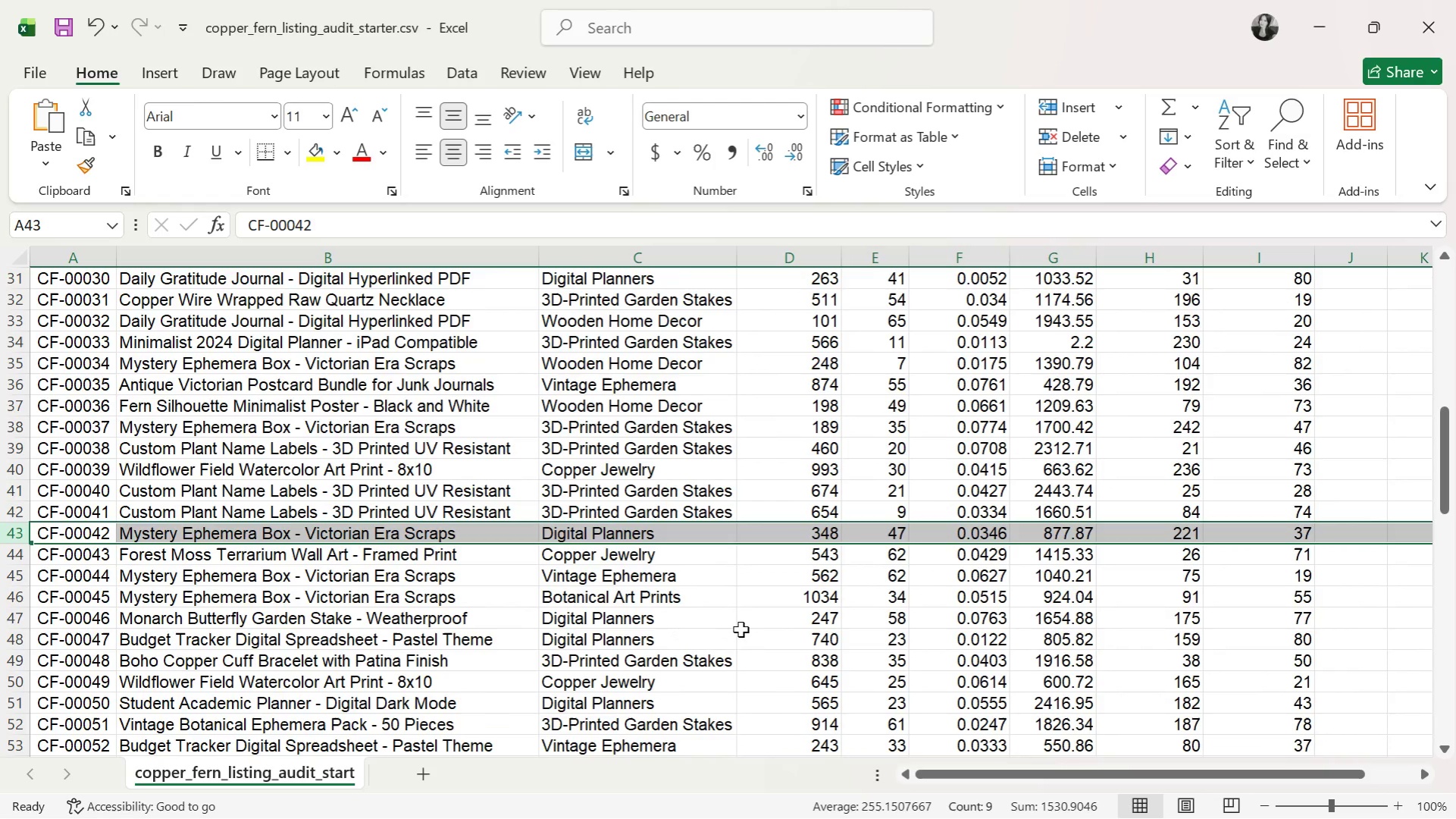 
left_click([672, 625])
 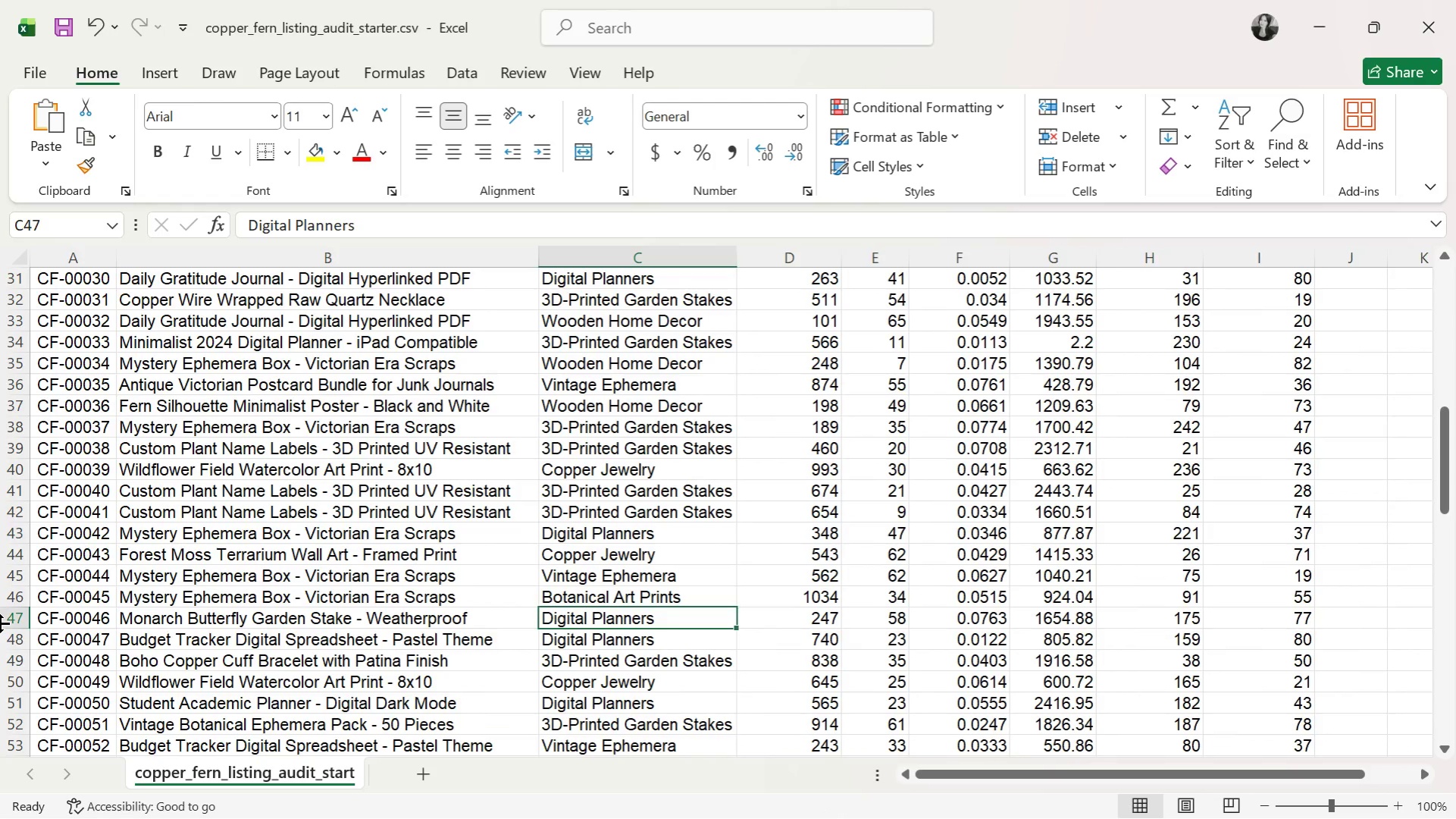 
left_click([9, 620])
 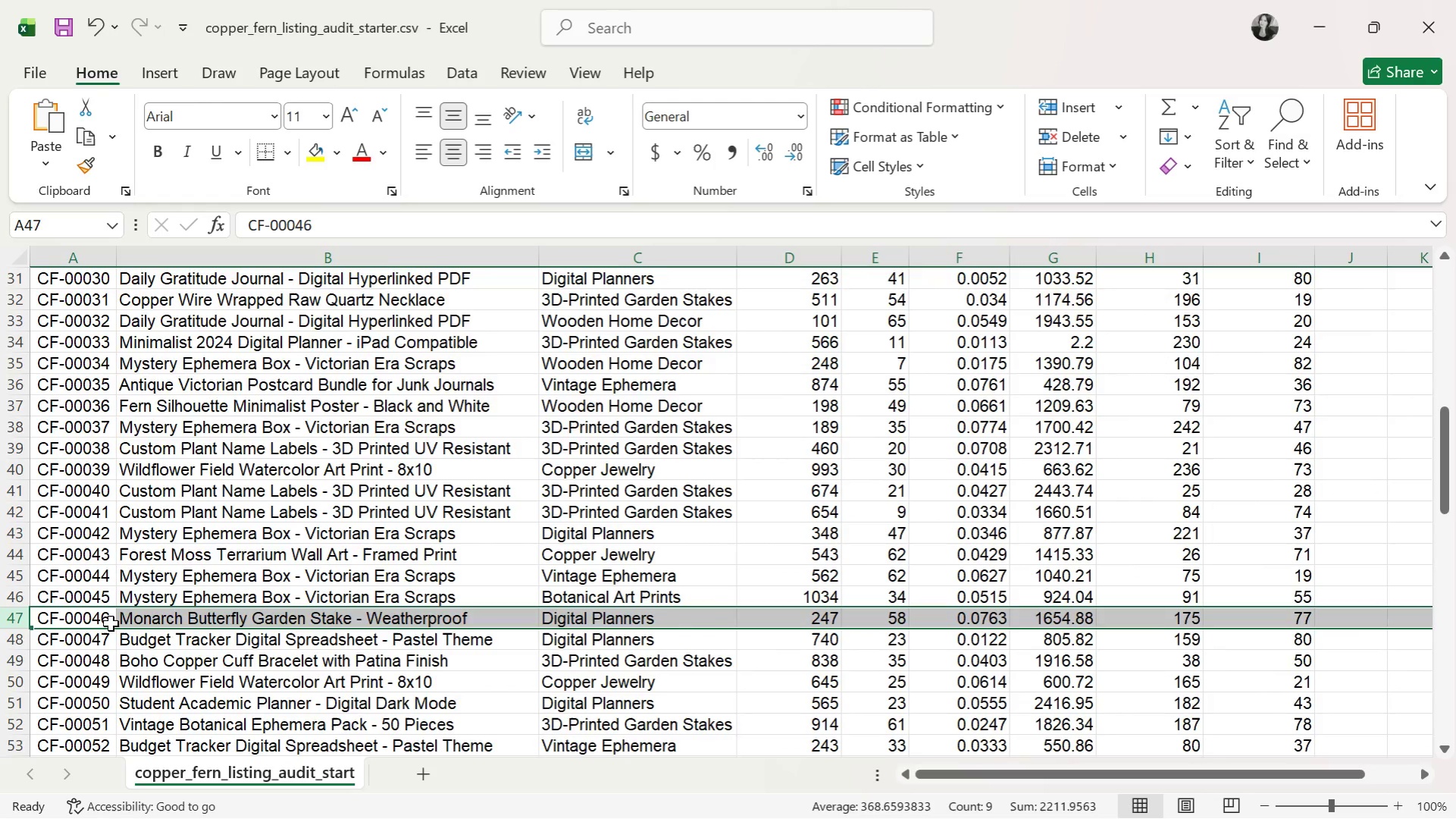 
scroll: coordinate [113, 623], scroll_direction: down, amount: 4.0
 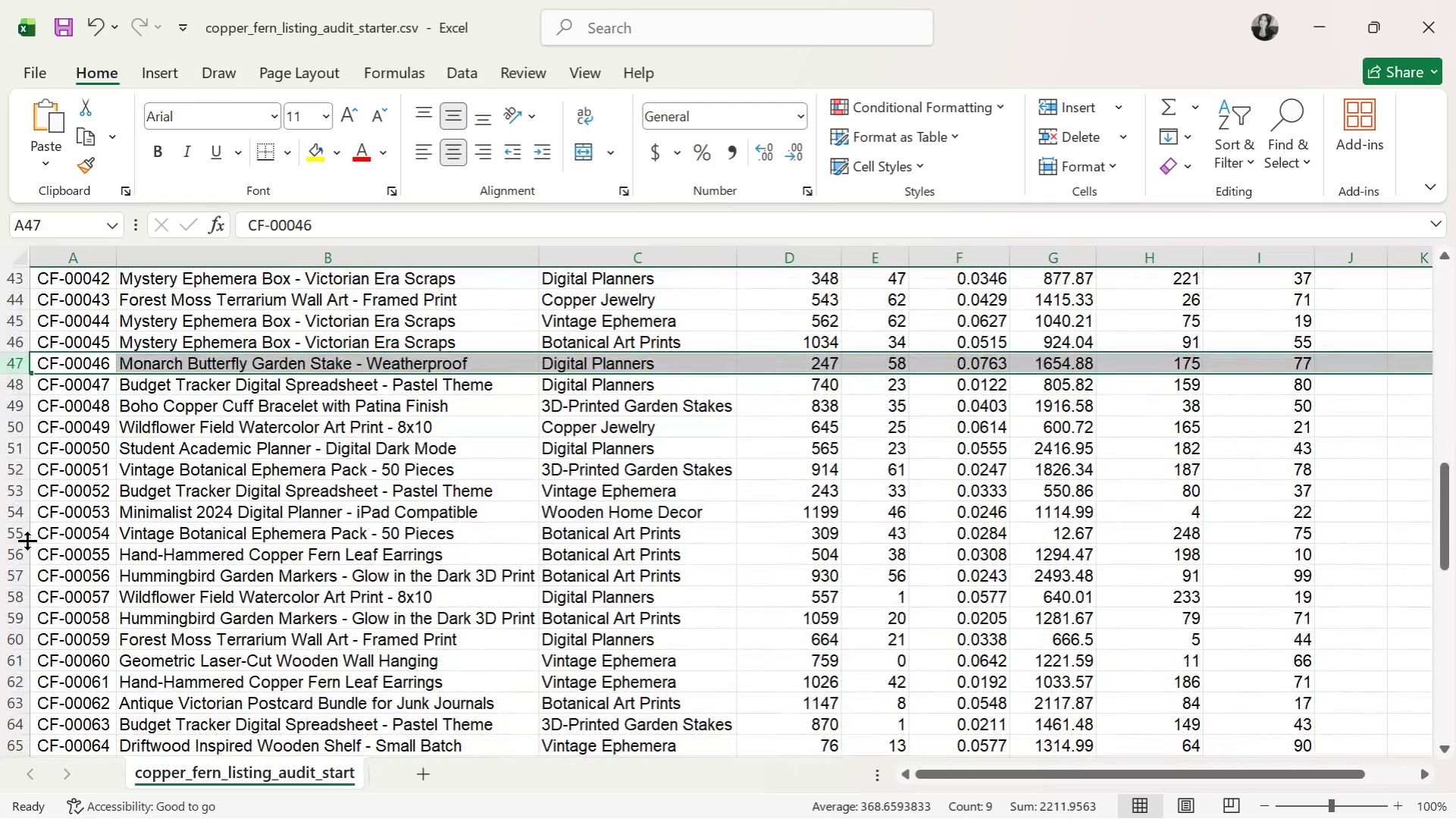 
left_click([18, 535])
 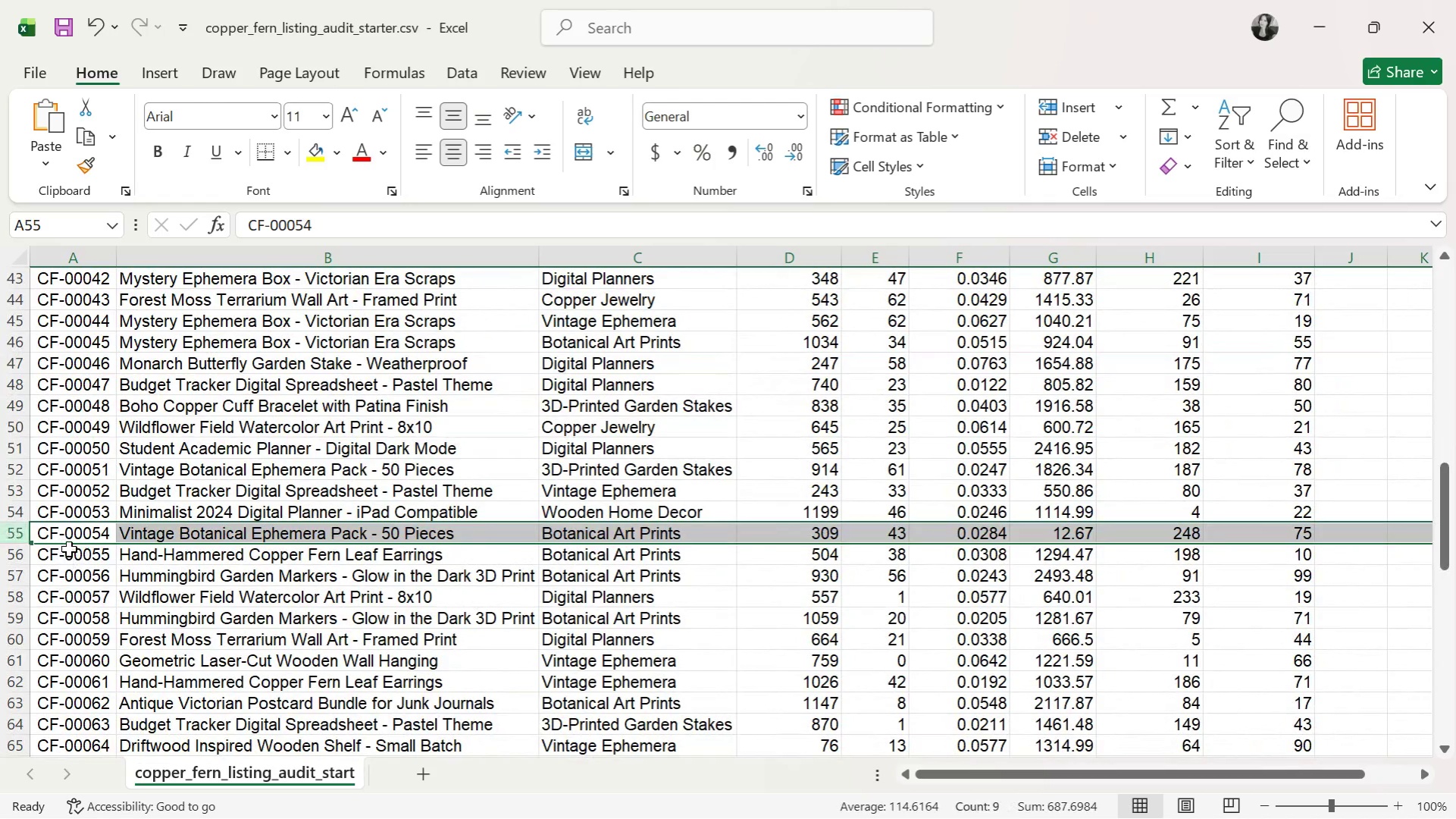 
scroll: coordinate [69, 549], scroll_direction: down, amount: 1.0
 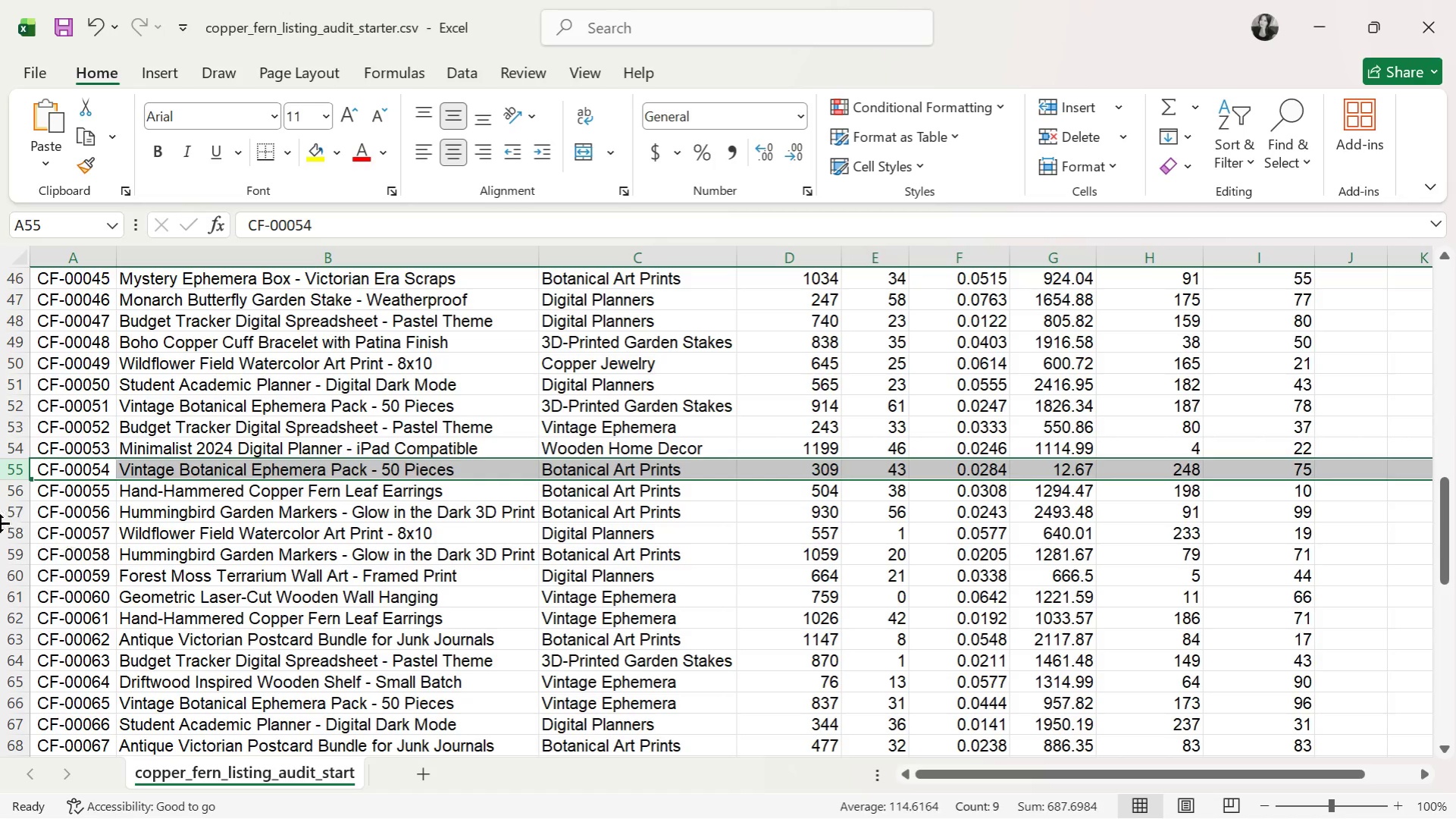 
left_click([9, 532])
 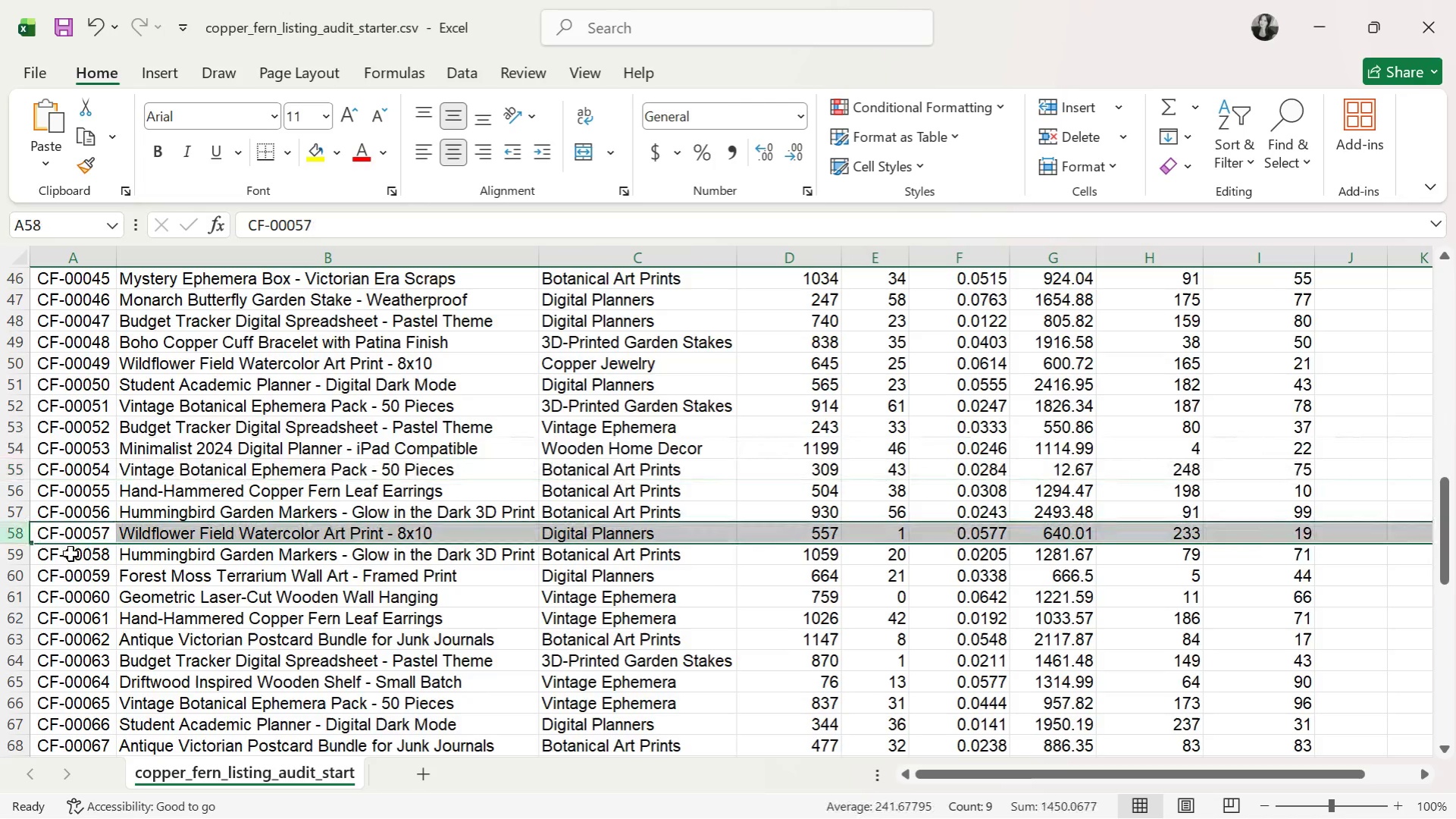 
scroll: coordinate [70, 554], scroll_direction: down, amount: 1.0
 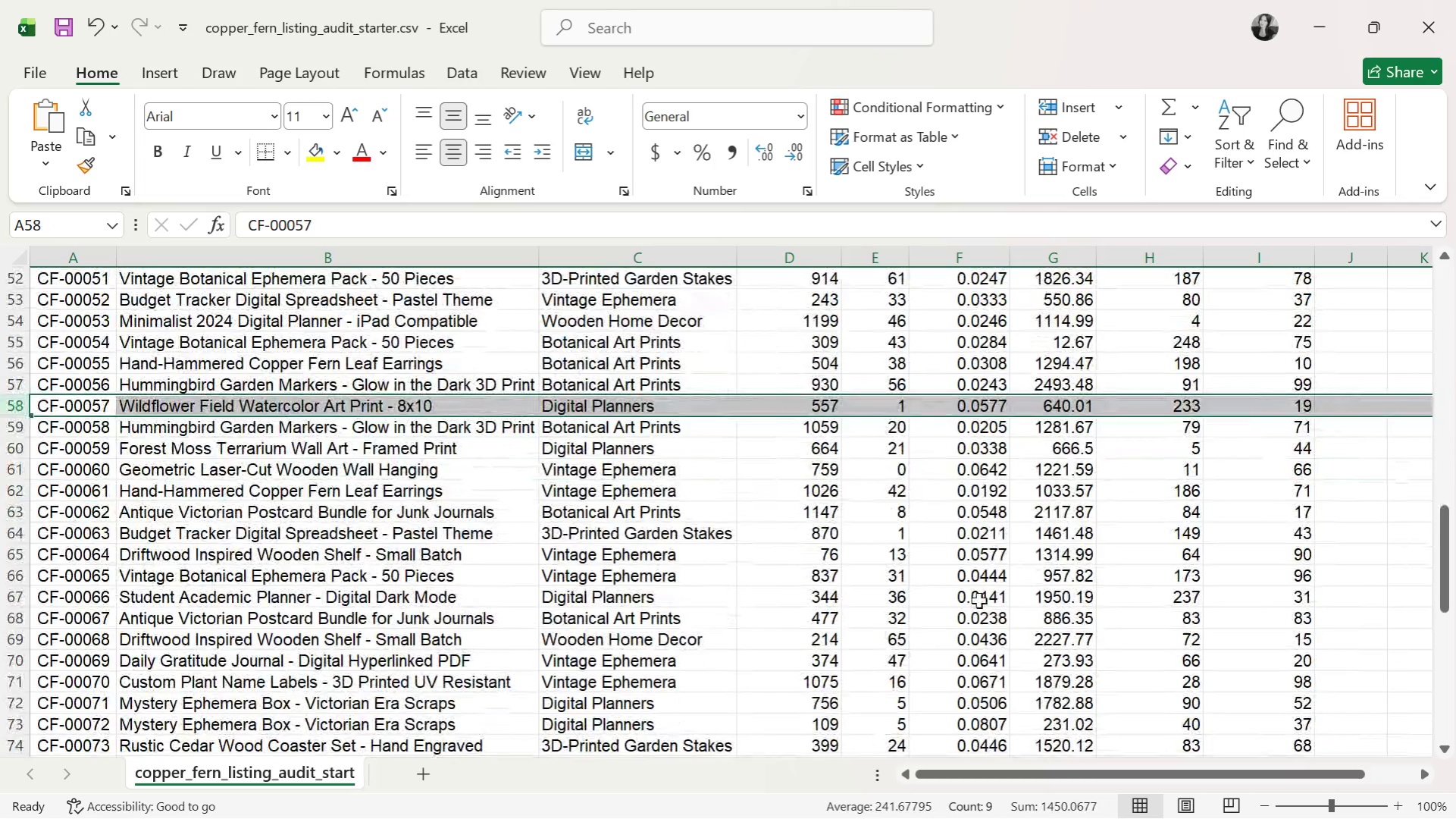 
left_click([612, 601])
 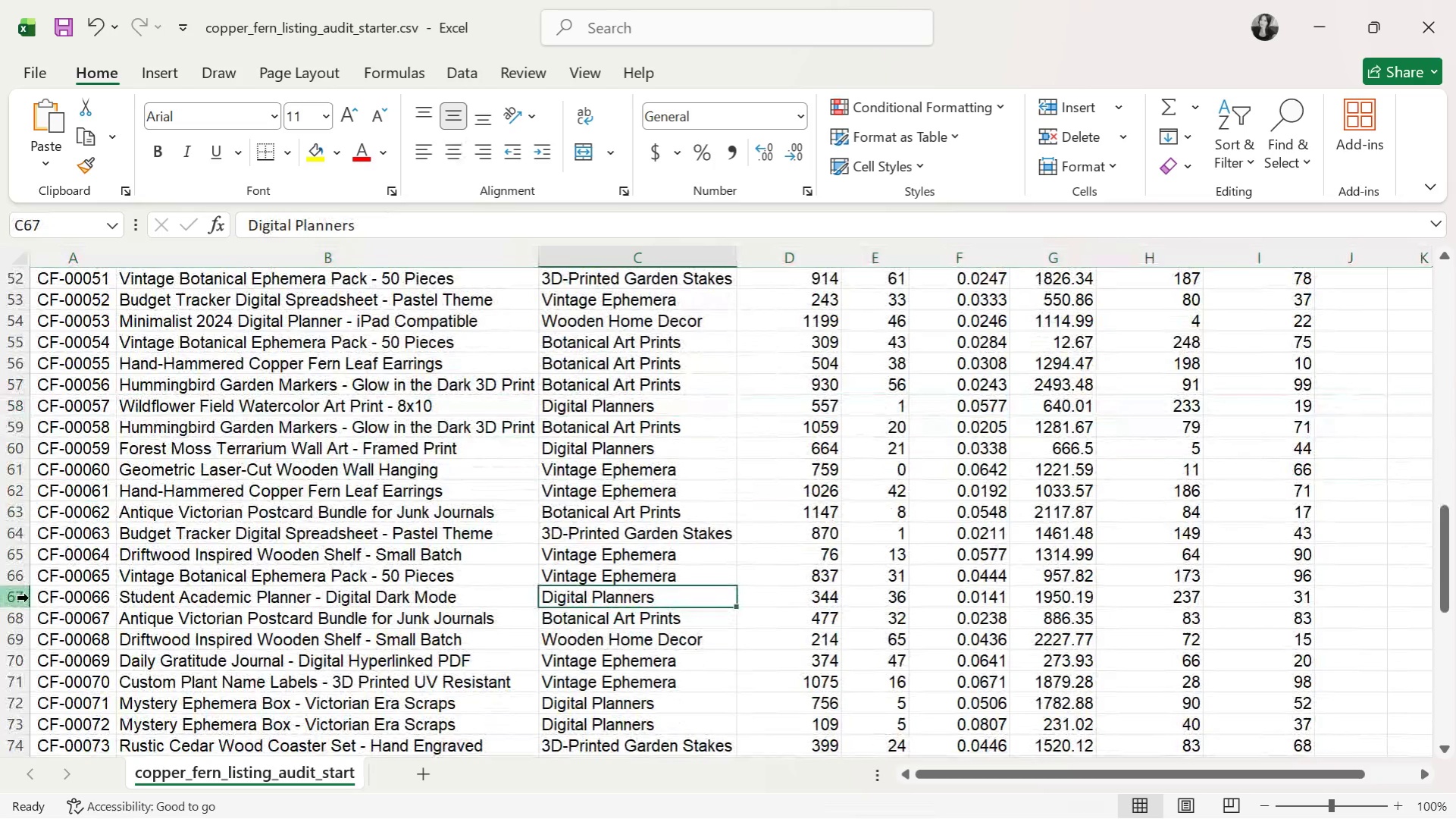 
left_click([26, 597])
 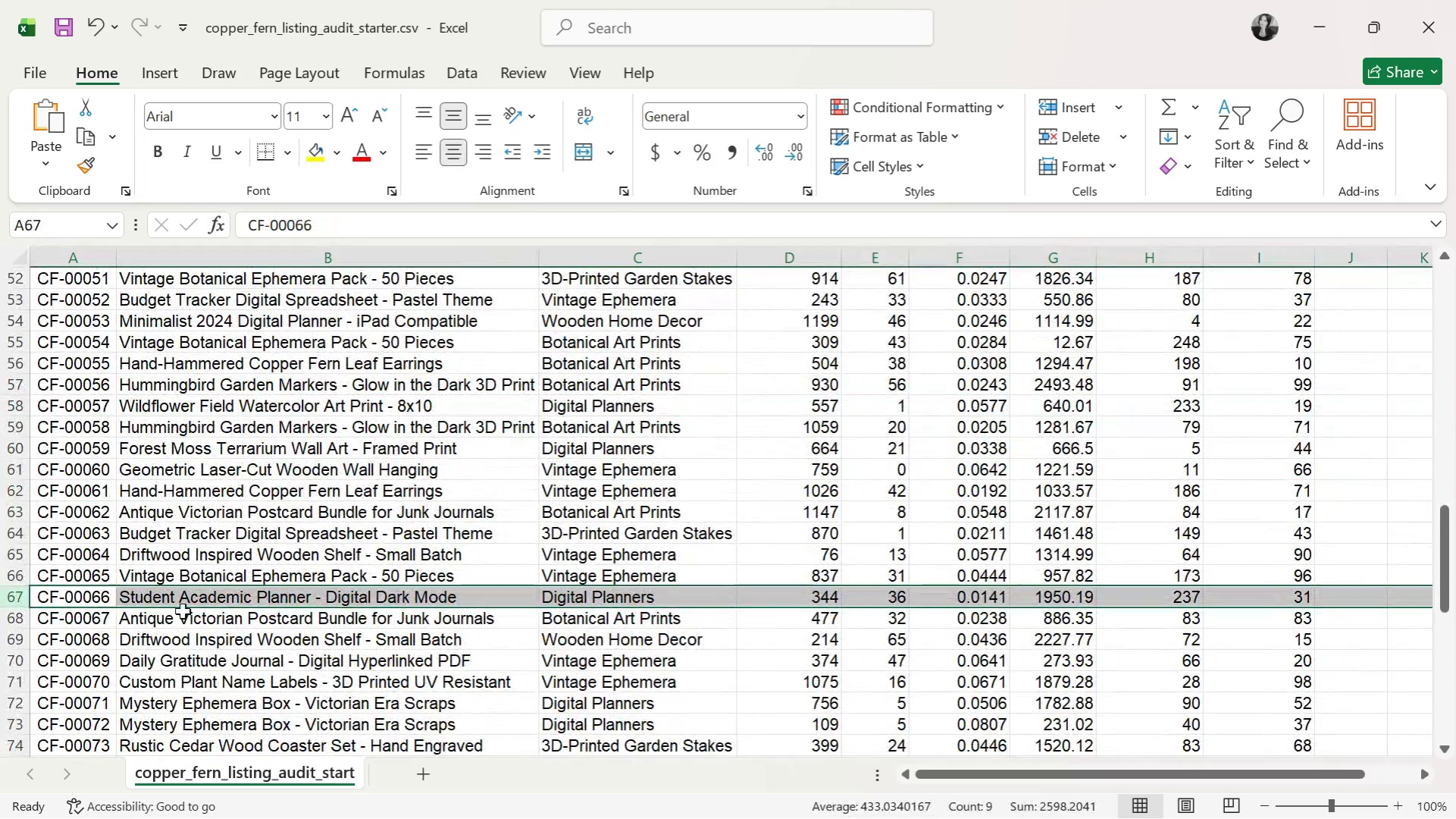 
scroll: coordinate [174, 610], scroll_direction: down, amount: 1.0
 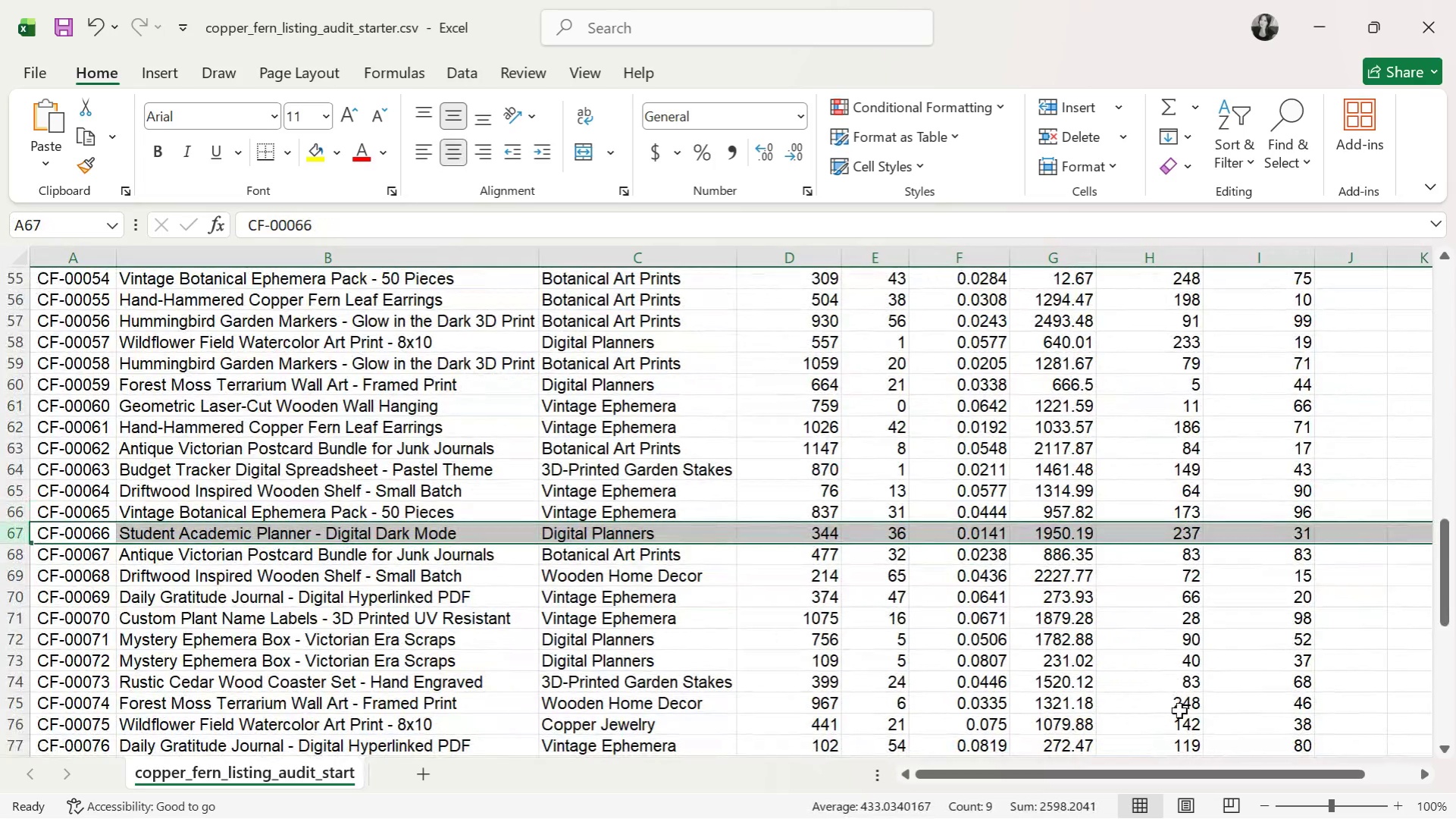 
left_click([1180, 708])
 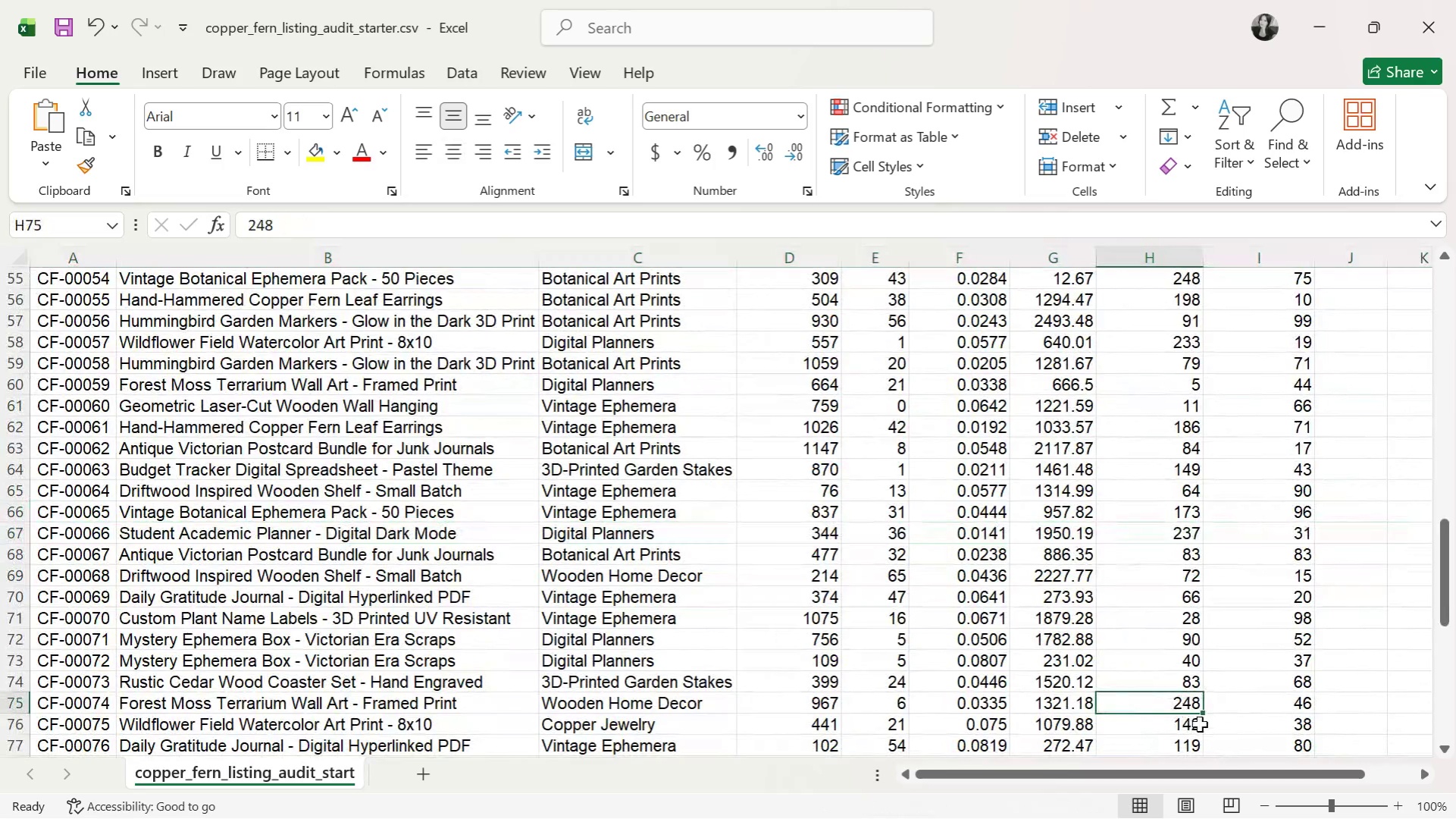 
scroll: coordinate [707, 607], scroll_direction: down, amount: 3.0
 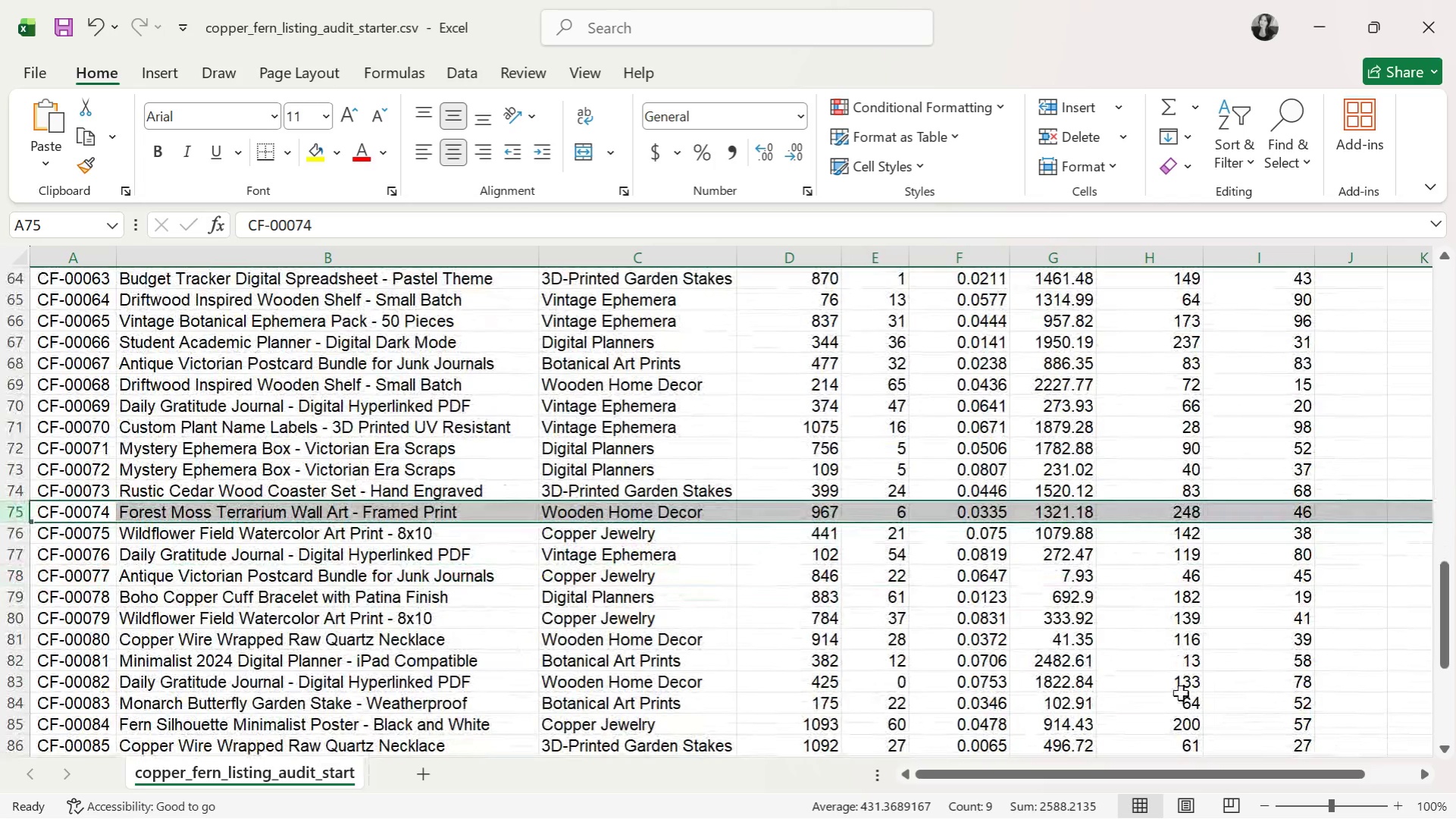 
left_click([1180, 726])
 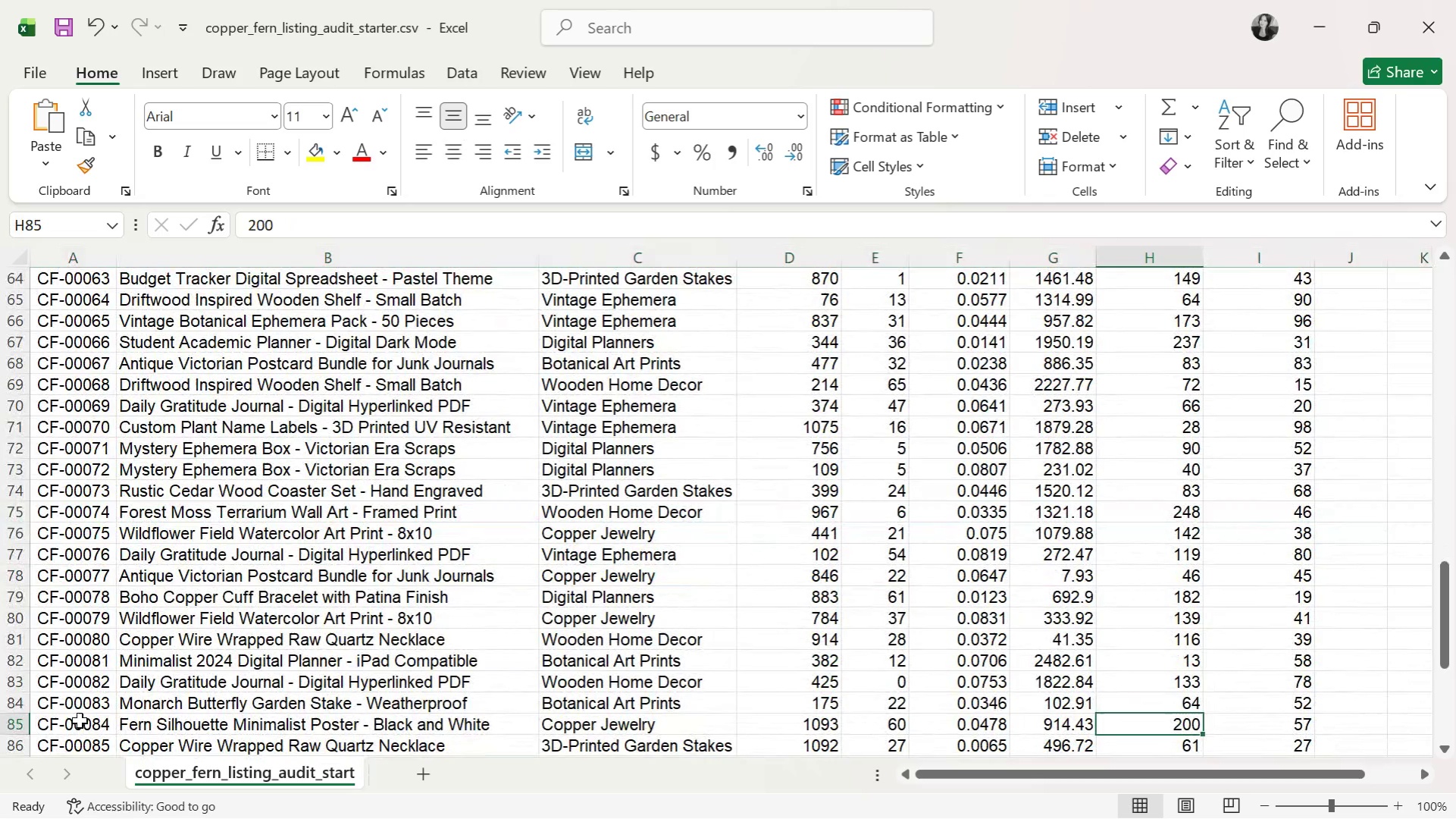 
left_click([22, 723])
 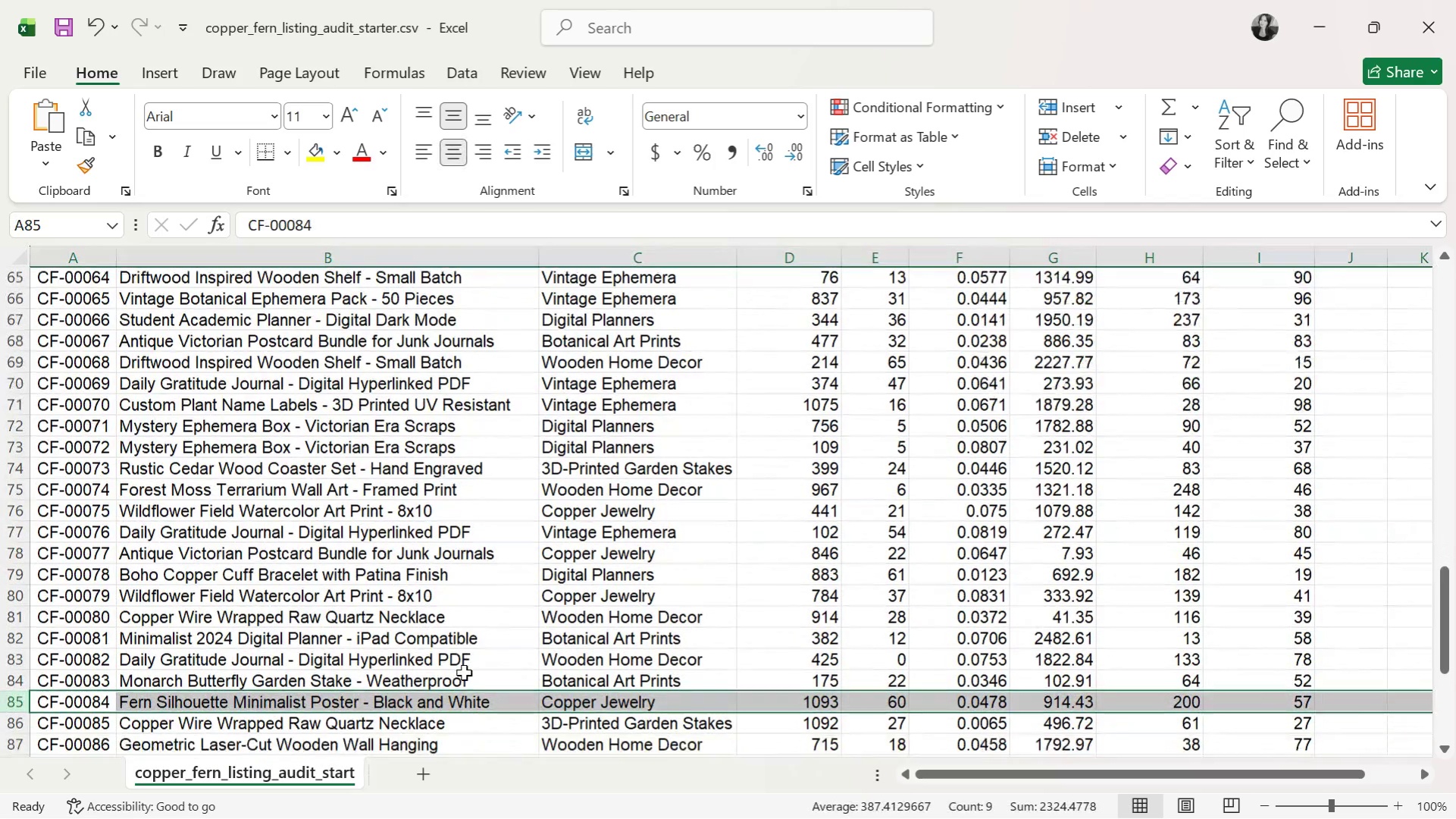 
scroll: coordinate [465, 673], scroll_direction: down, amount: 3.0
 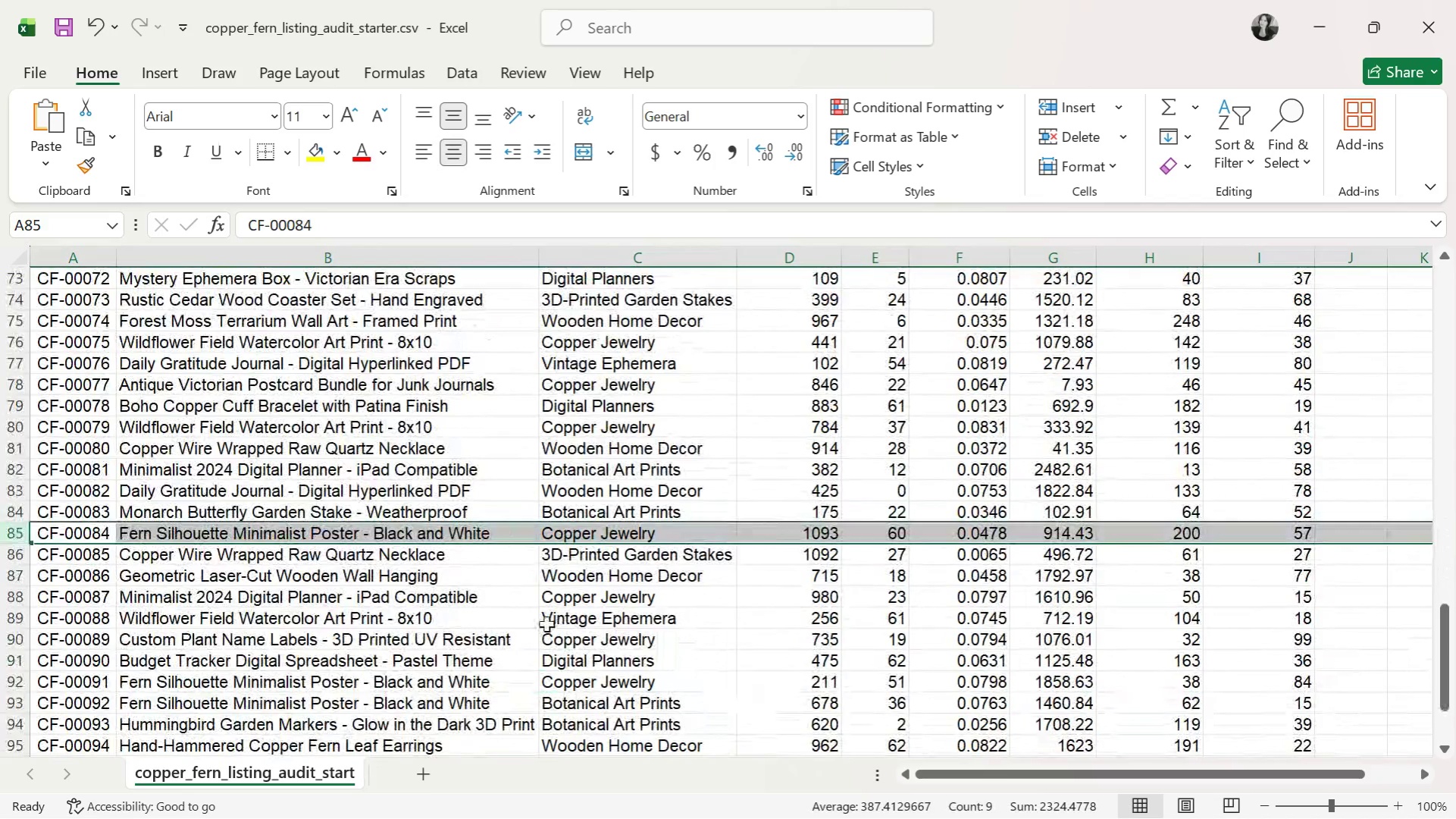 
left_click([546, 624])
 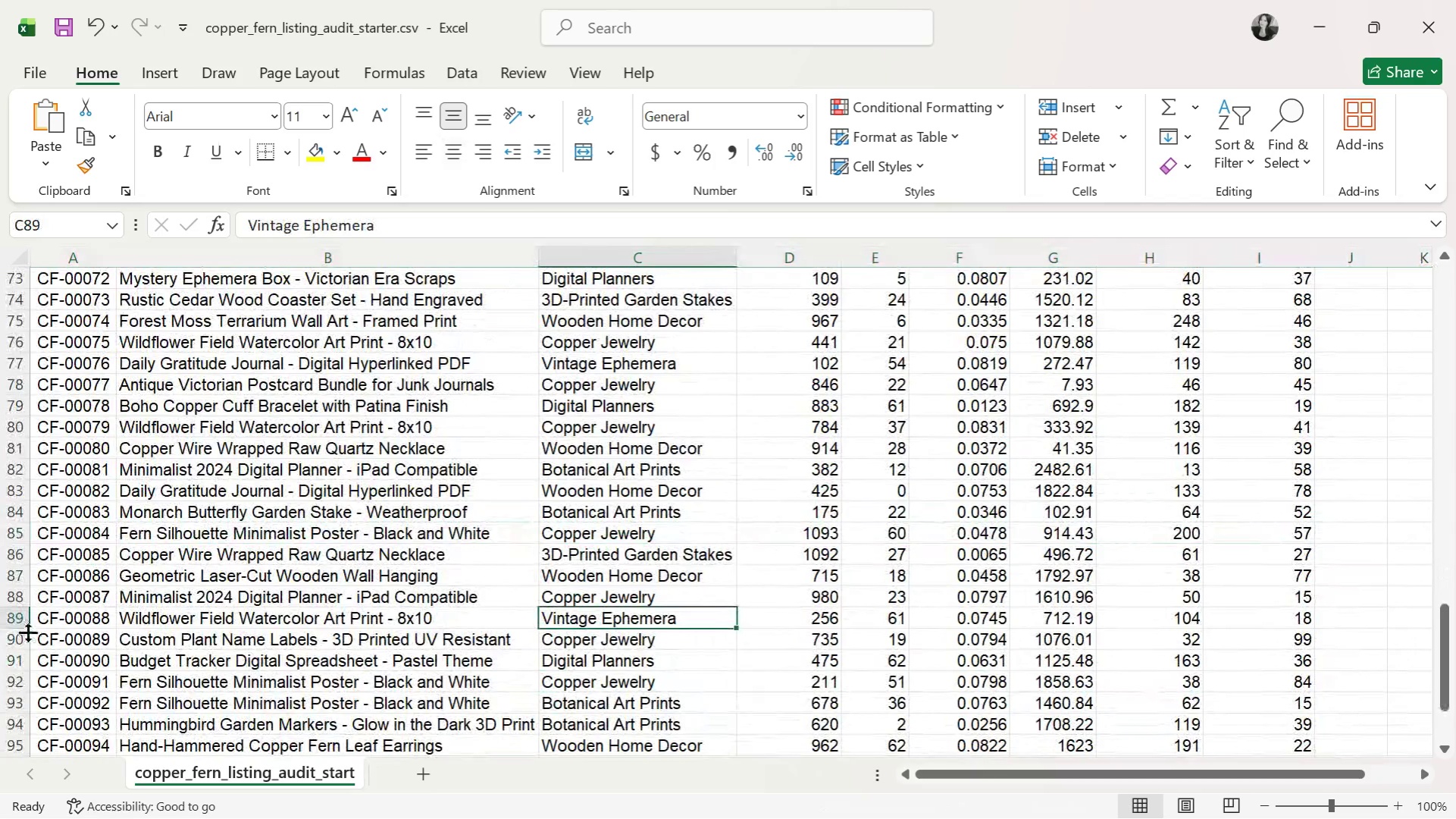 
left_click([22, 621])
 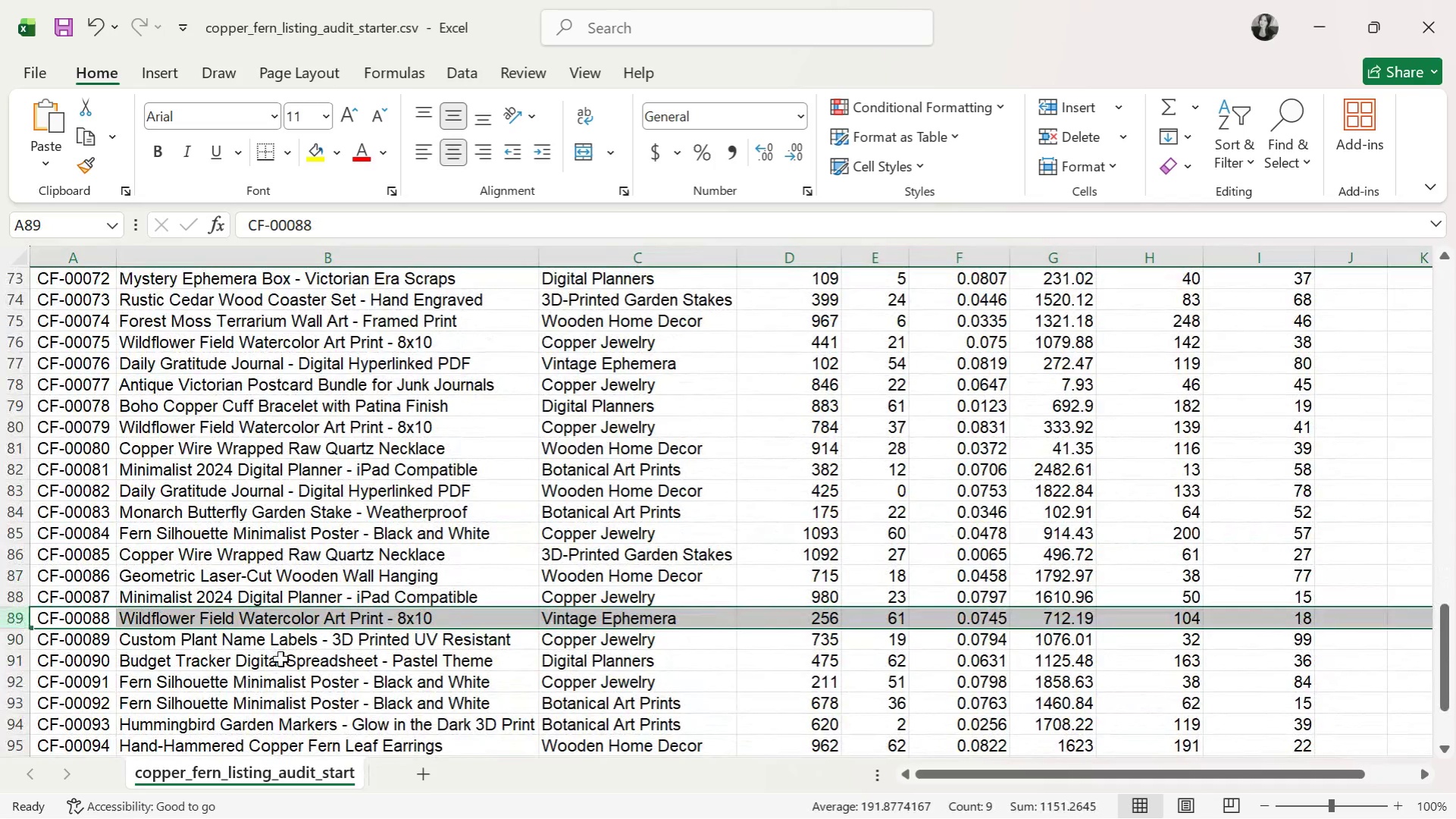 
scroll: coordinate [281, 659], scroll_direction: down, amount: 1.0
 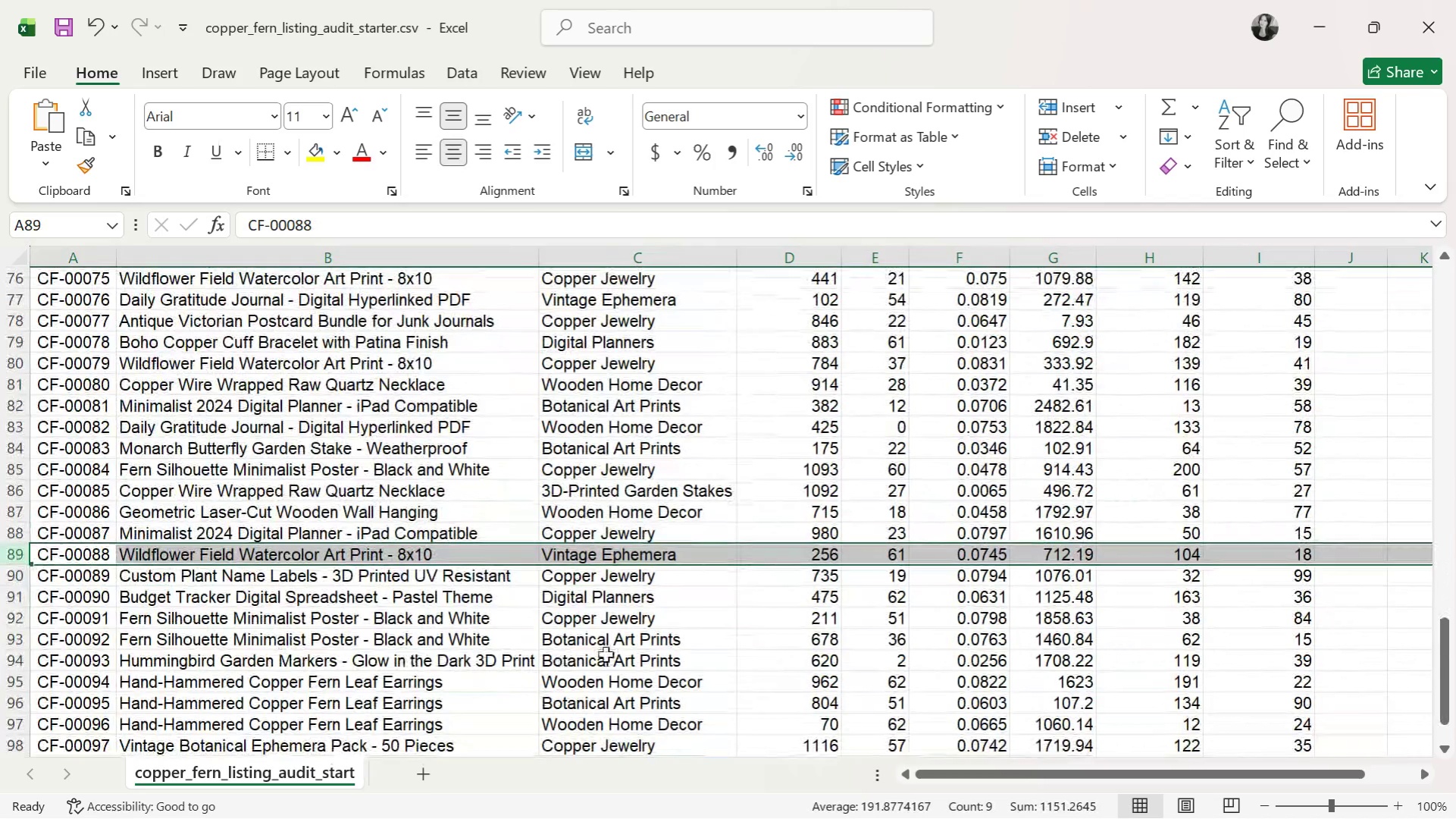 
left_click([611, 663])
 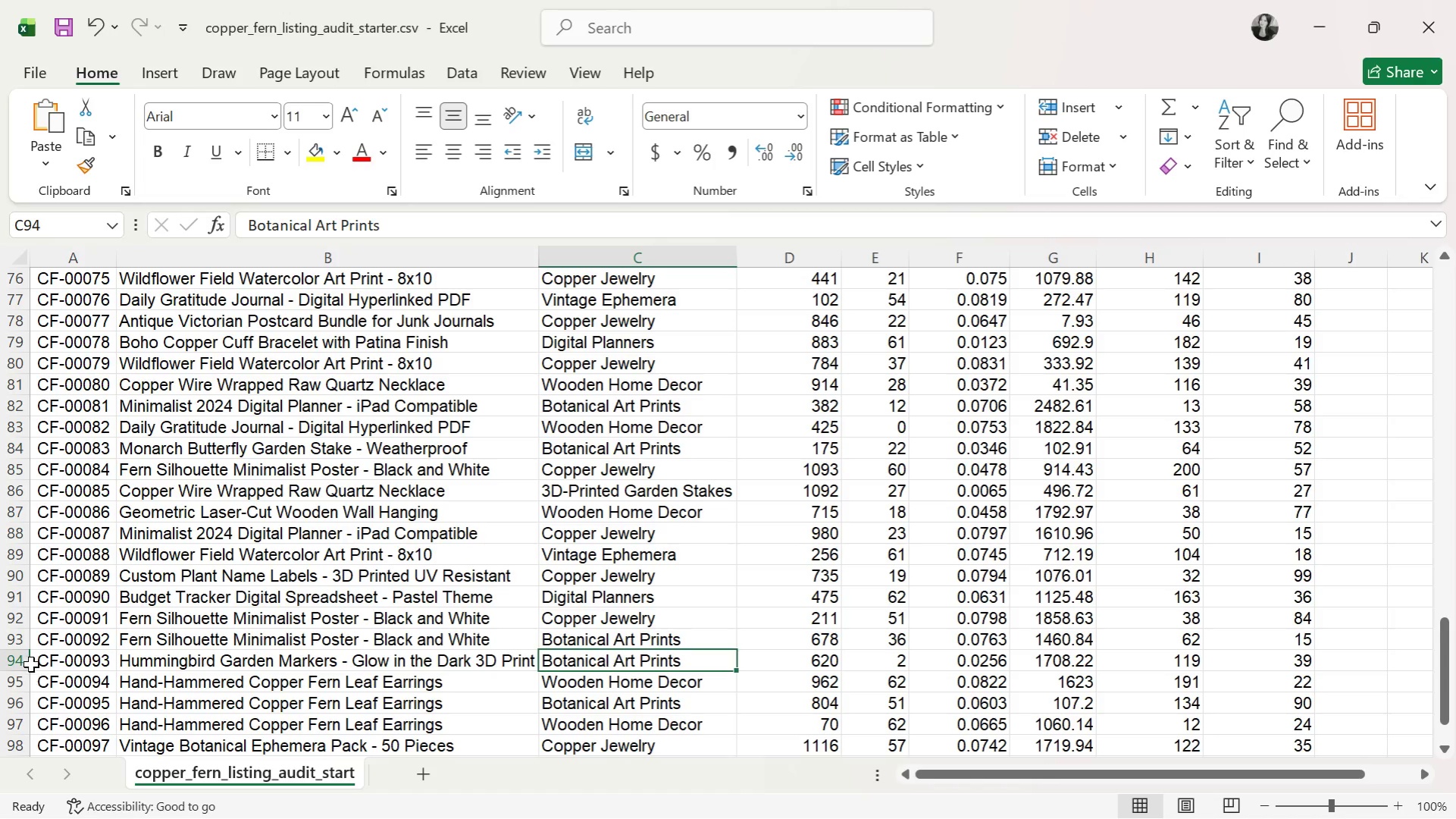 
left_click([18, 660])
 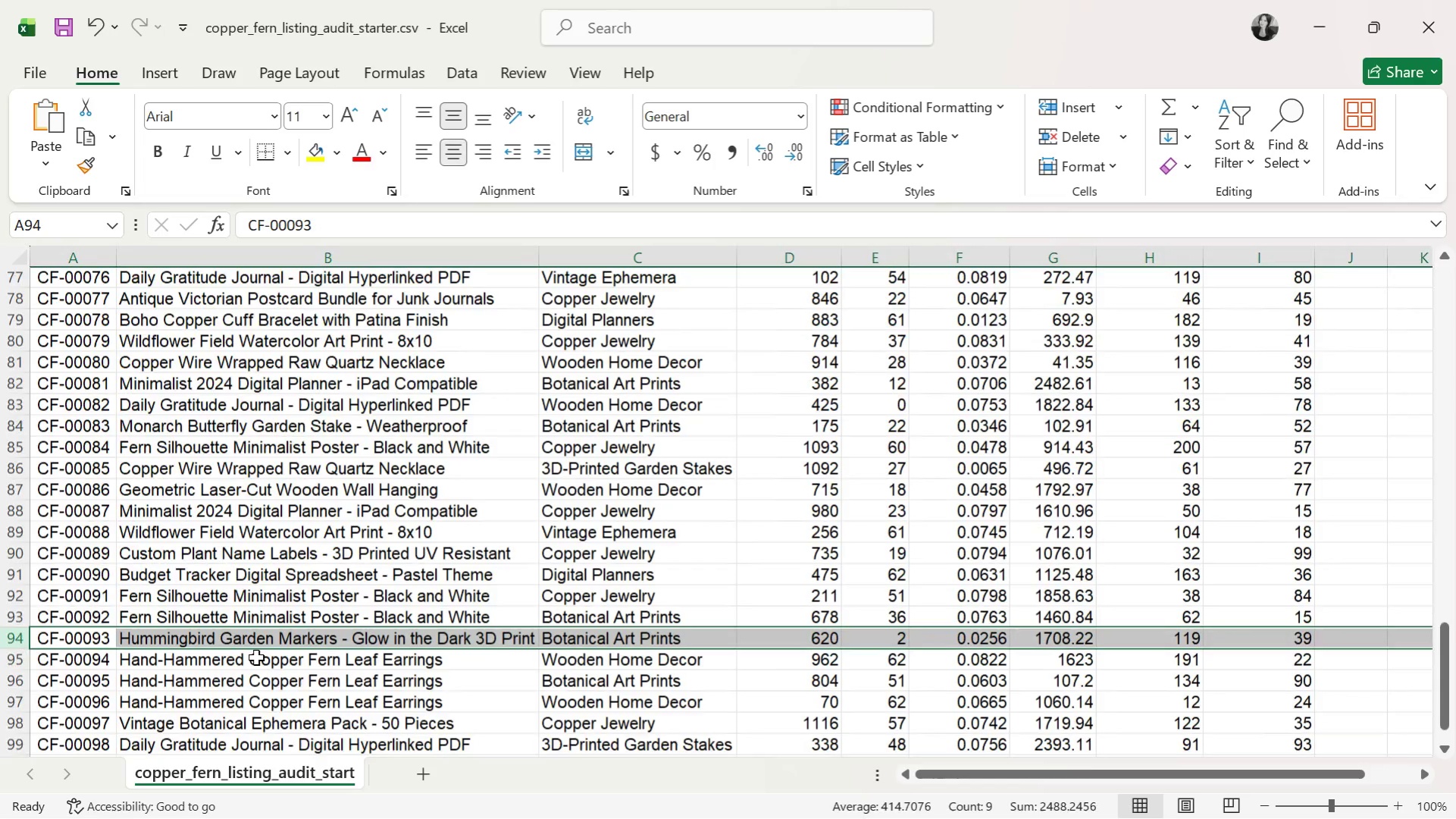 
scroll: coordinate [256, 657], scroll_direction: down, amount: 1.0
 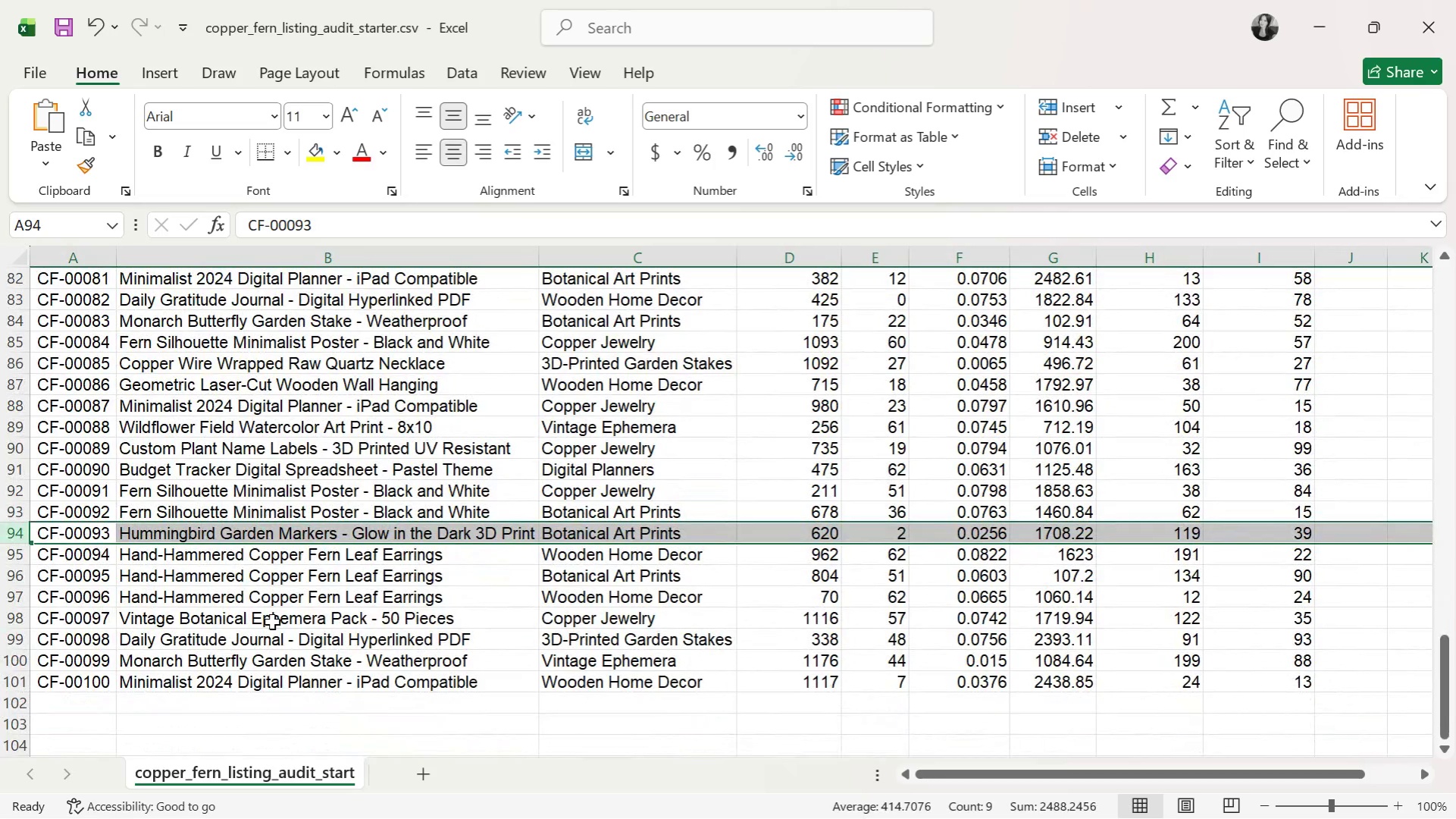 
left_click([1170, 670])
 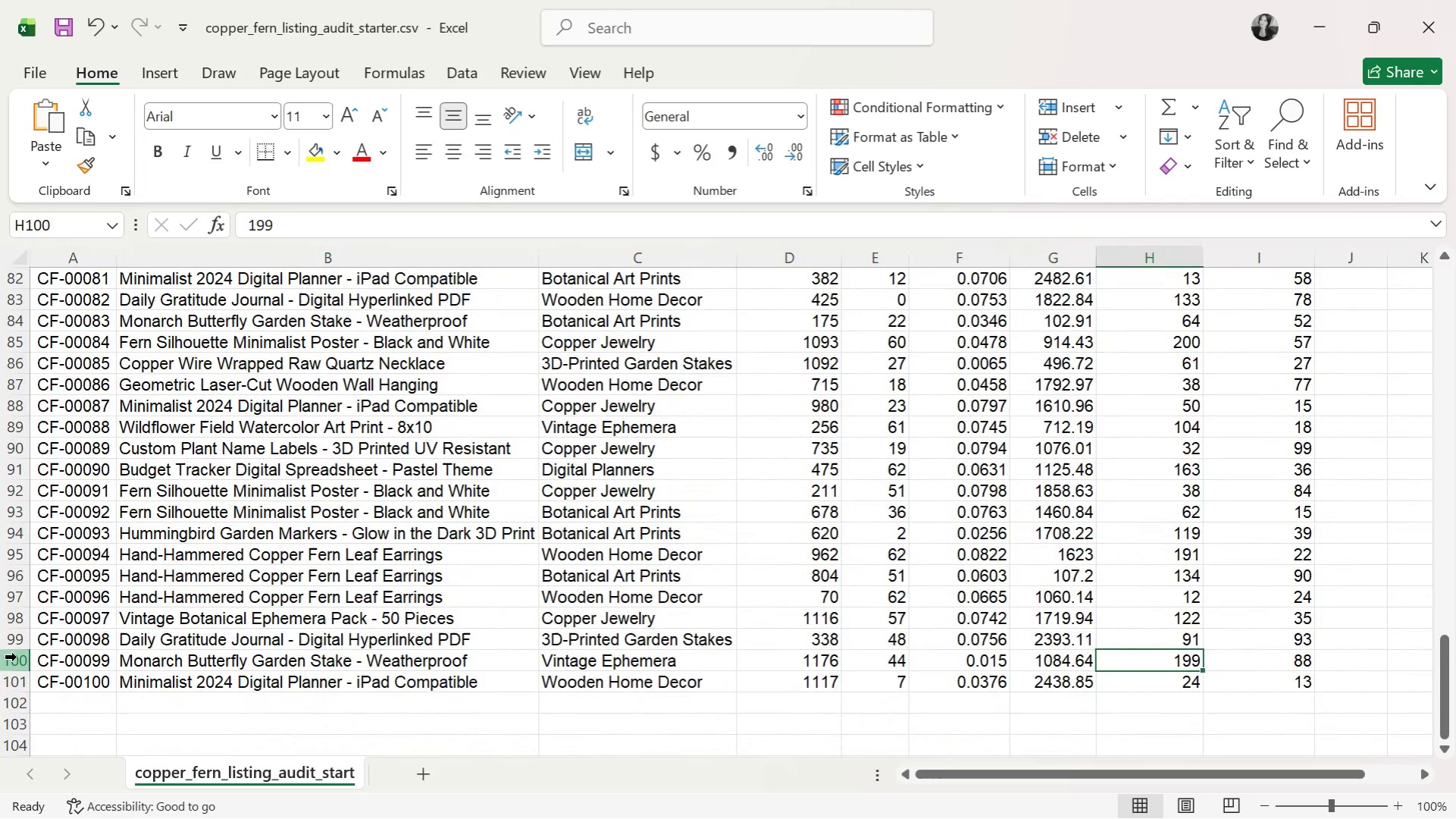 
left_click([17, 657])
 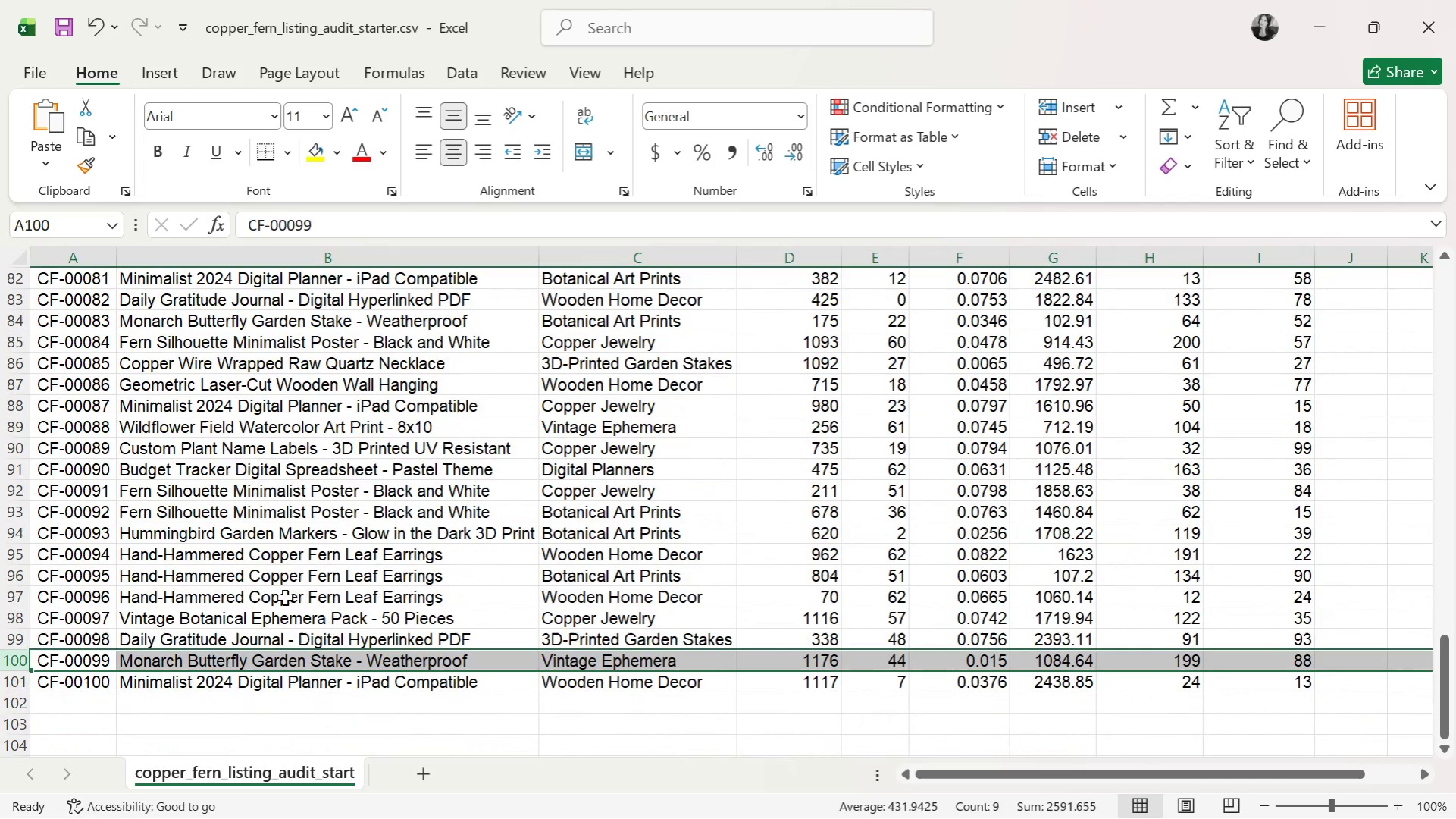 
left_click([472, 504])
 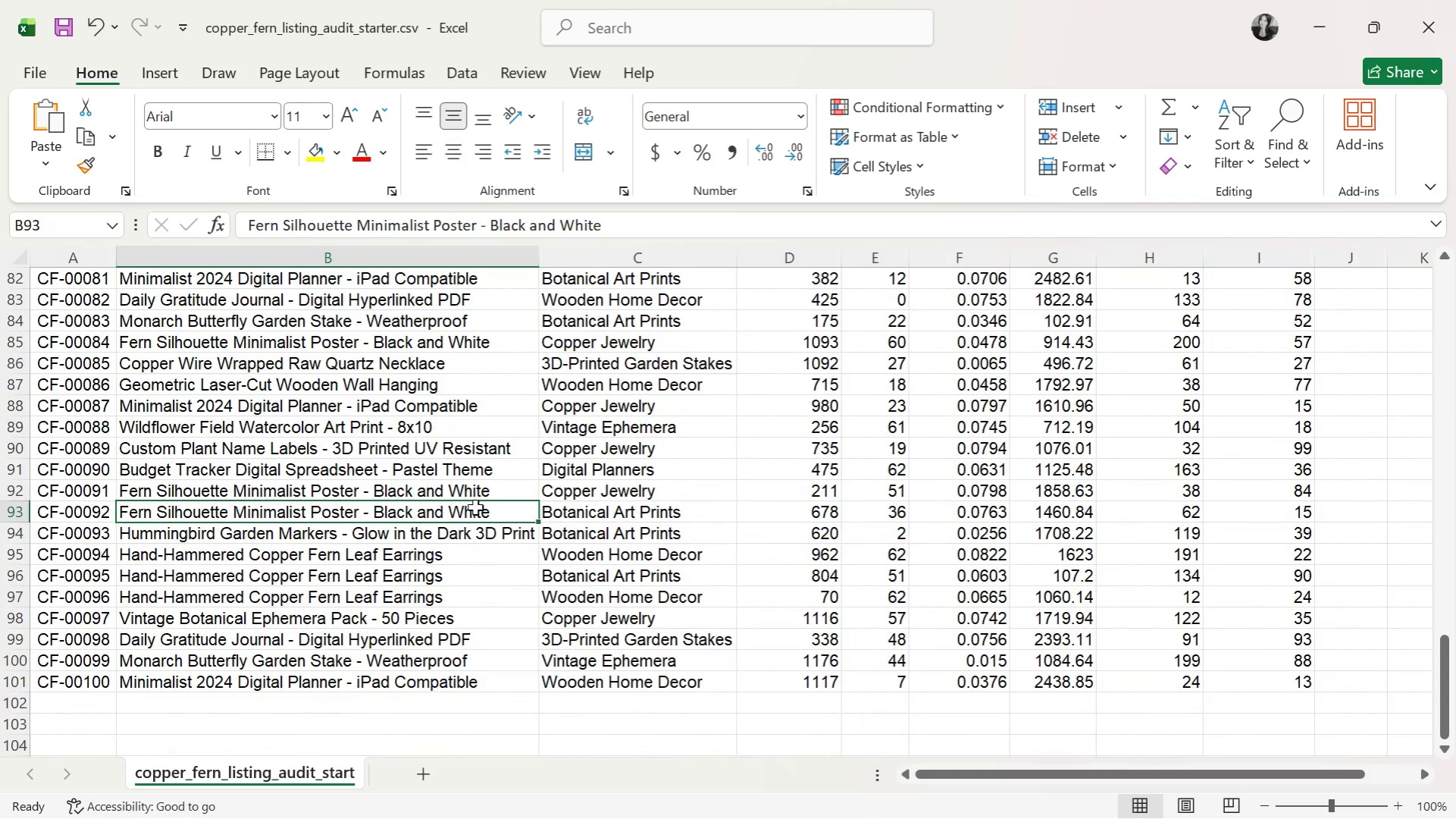 
scroll: coordinate [484, 519], scroll_direction: up, amount: 38.0
 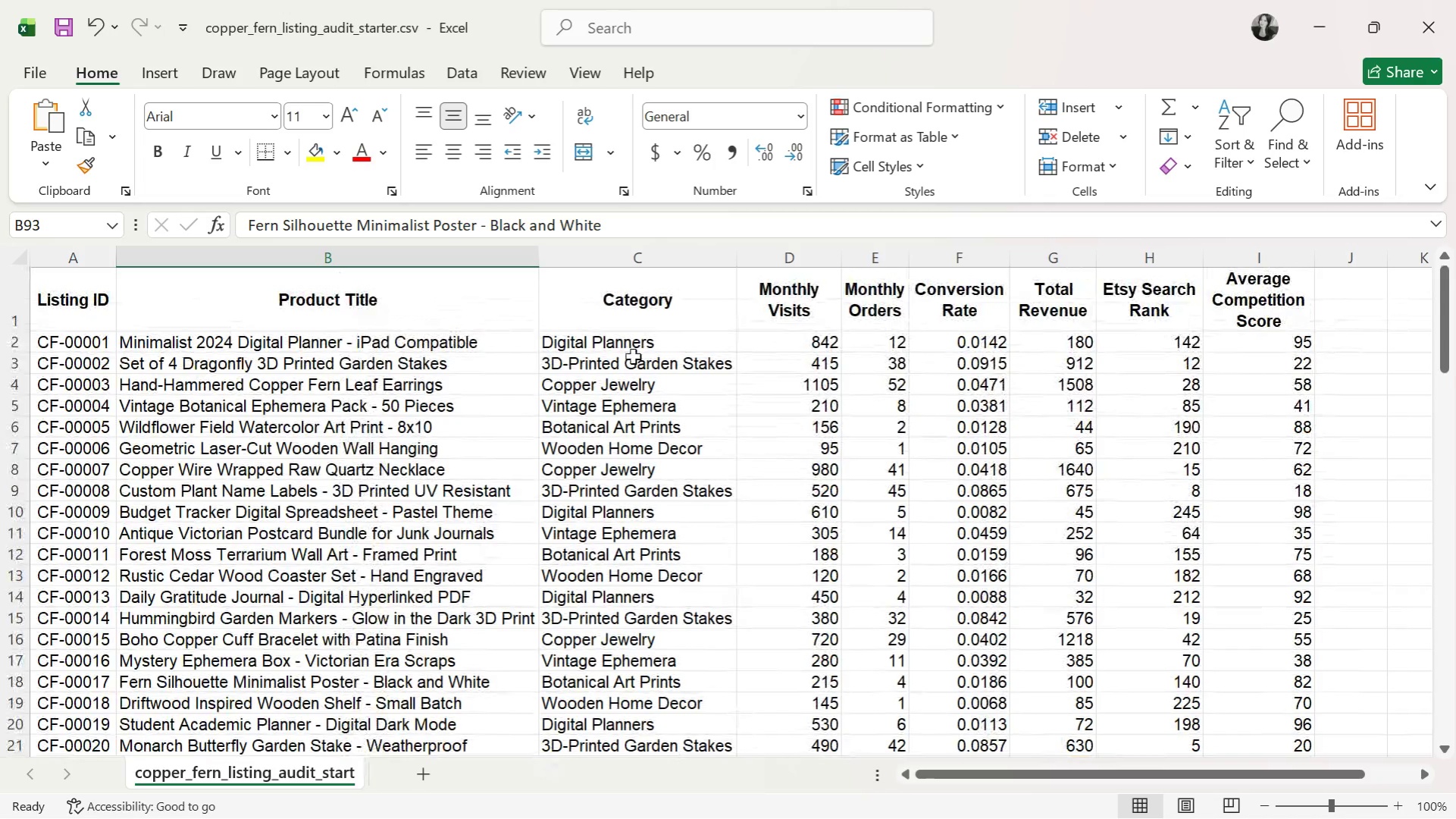 
left_click([637, 347])
 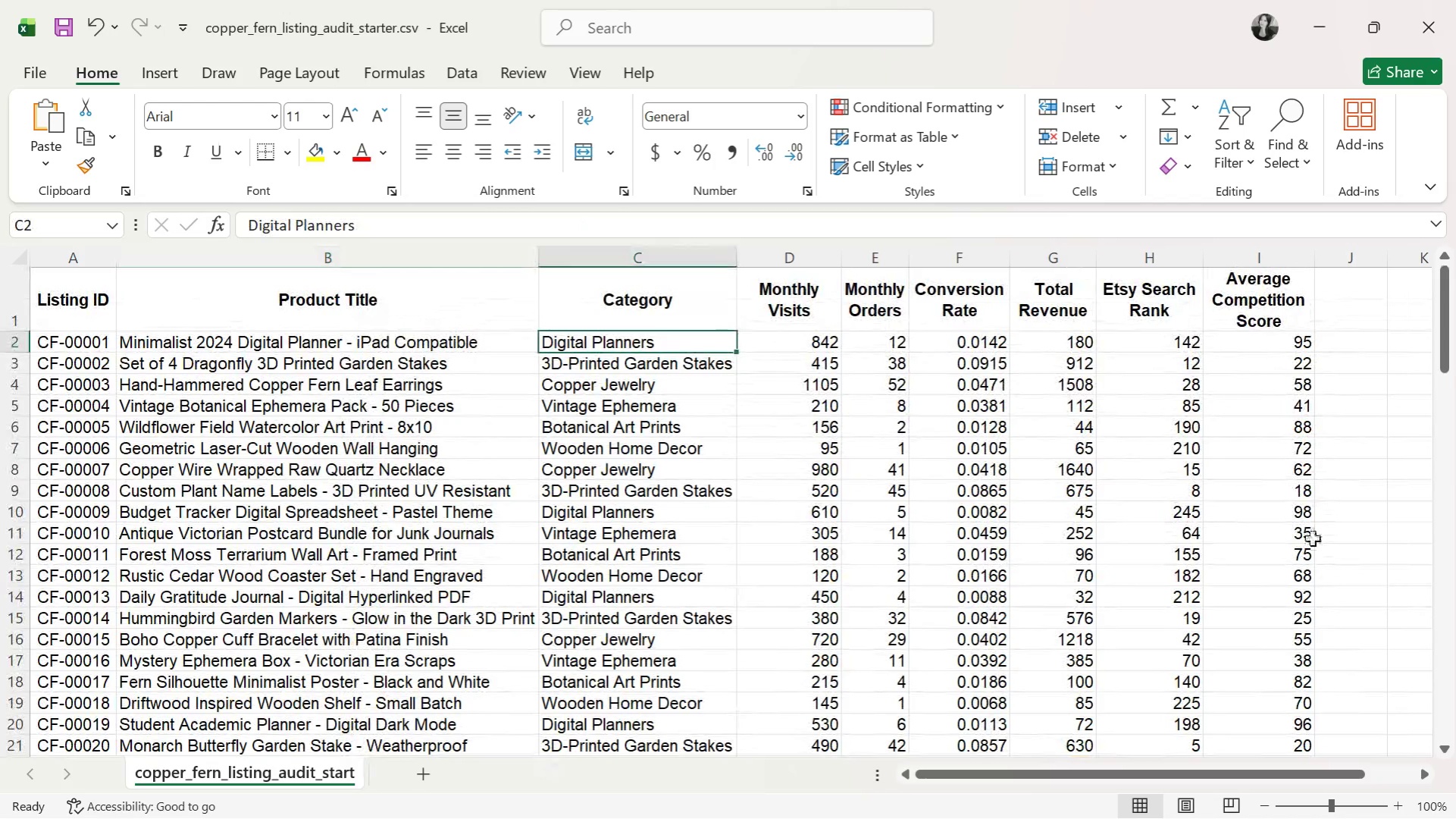 
key(ArrowDown)
 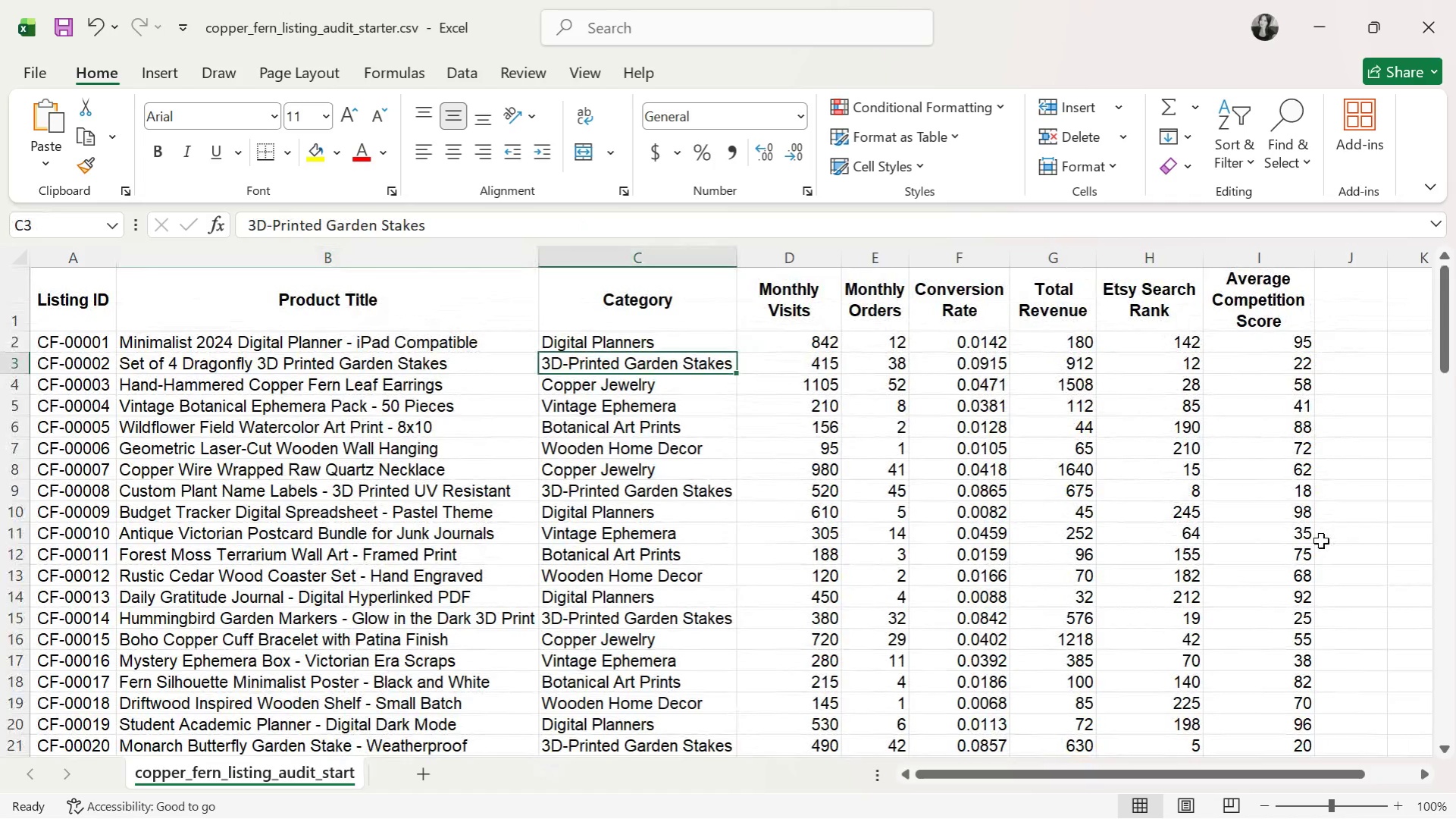 
key(Alt+Tab)